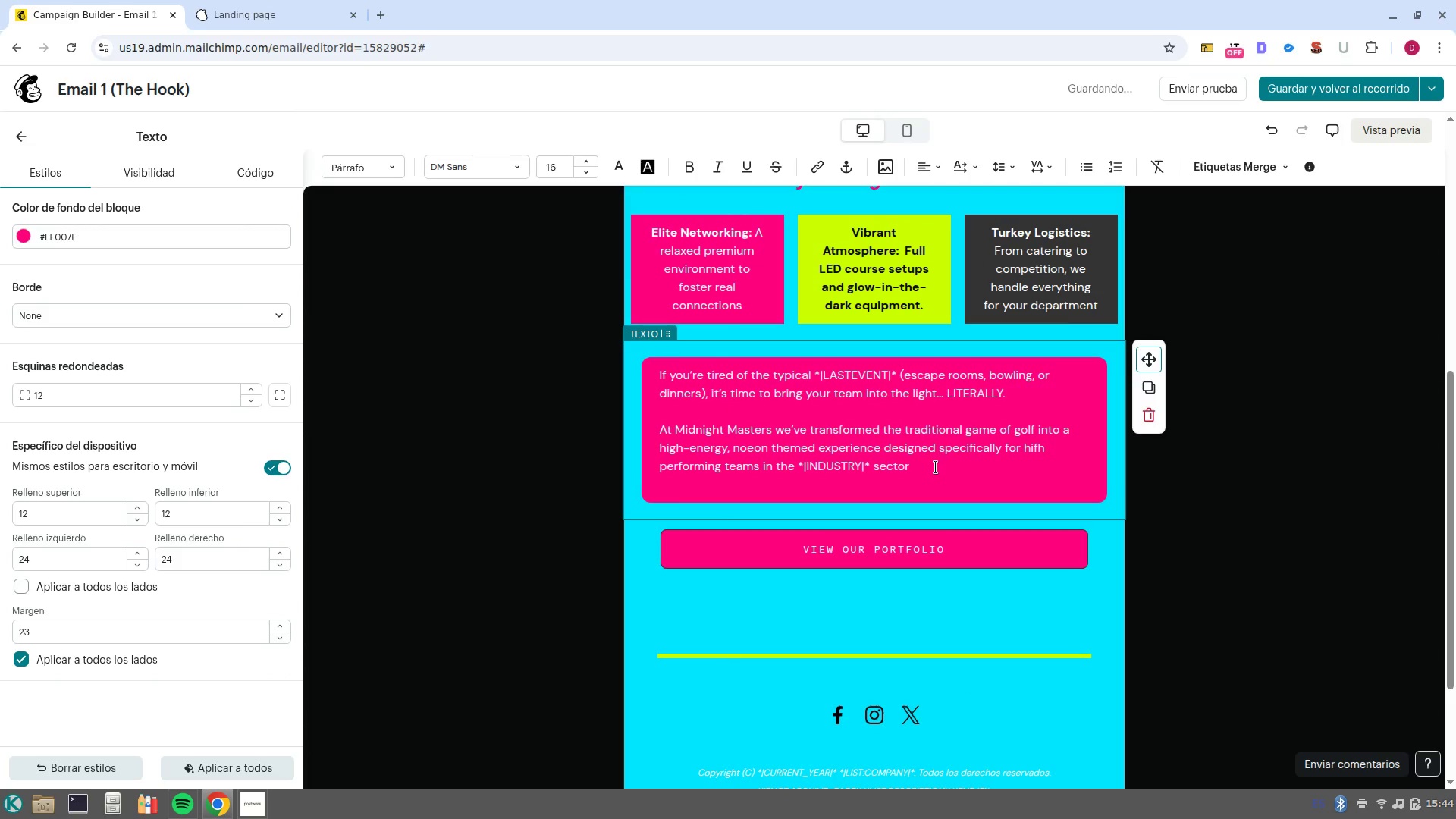 
left_click_drag(start_coordinate=[934, 466], to_coordinate=[654, 375])
 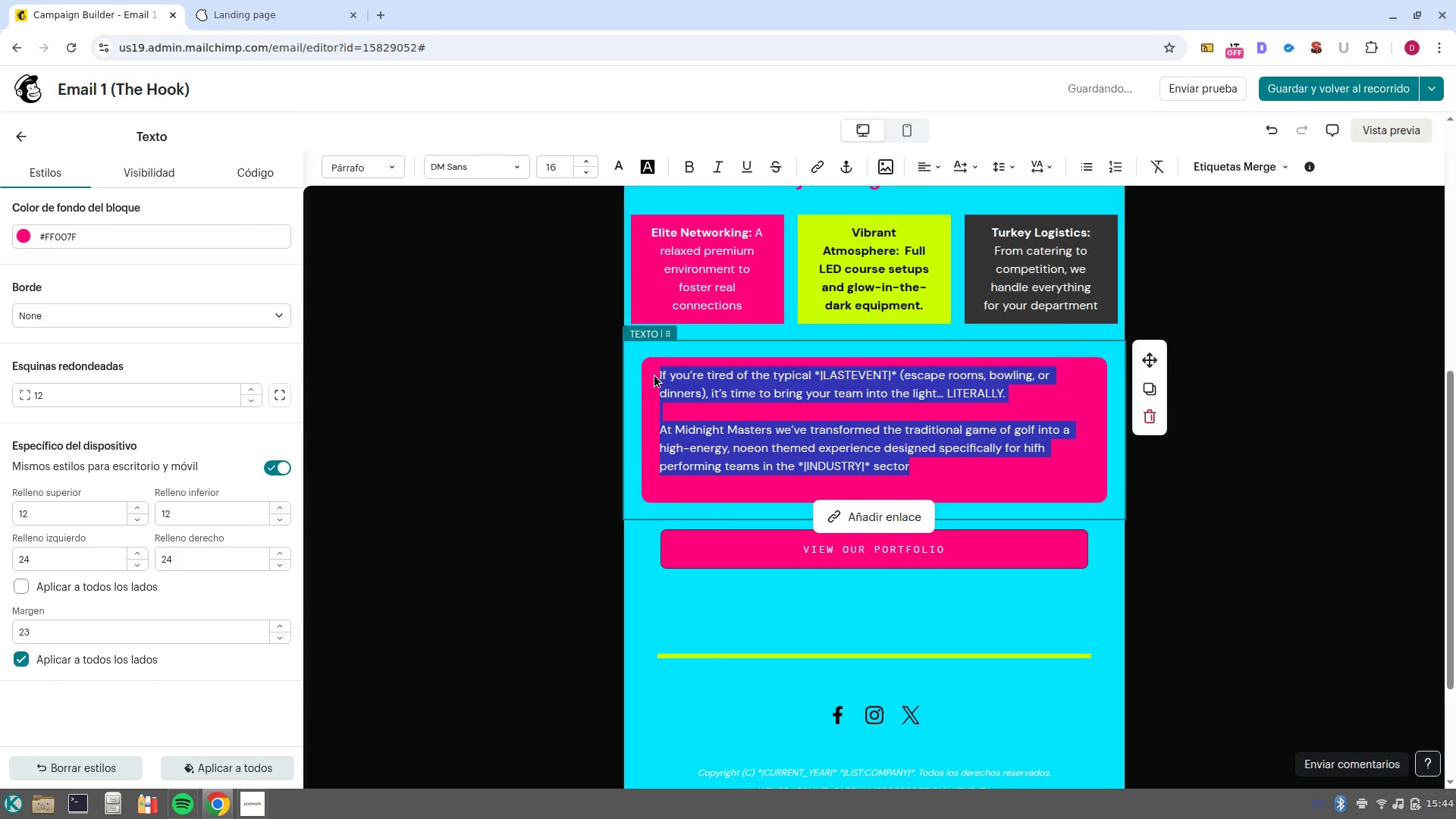 
key(Backspace)
type(We are )
 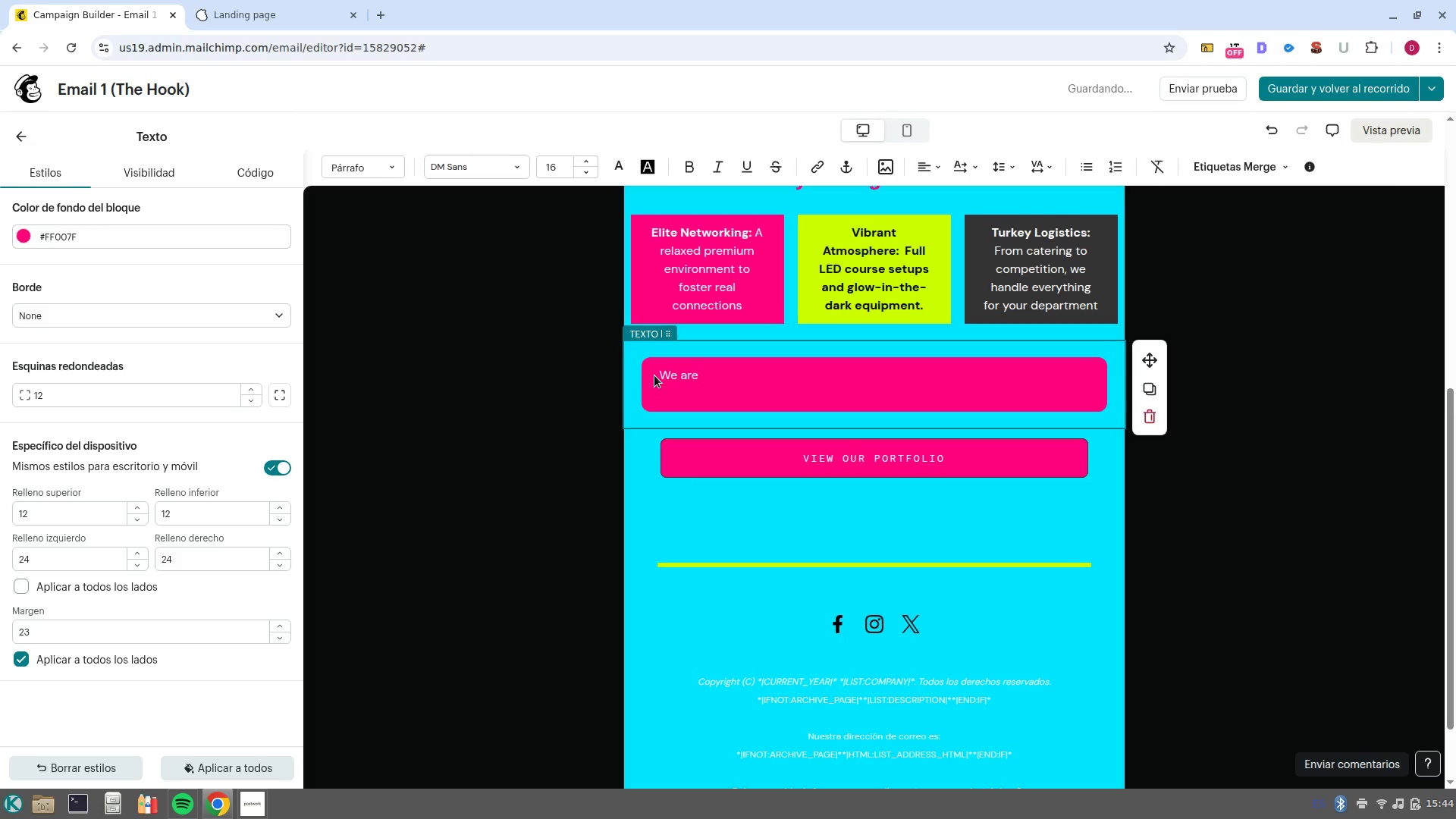 
scroll: coordinate [657, 361], scroll_direction: up, amount: 2.0
 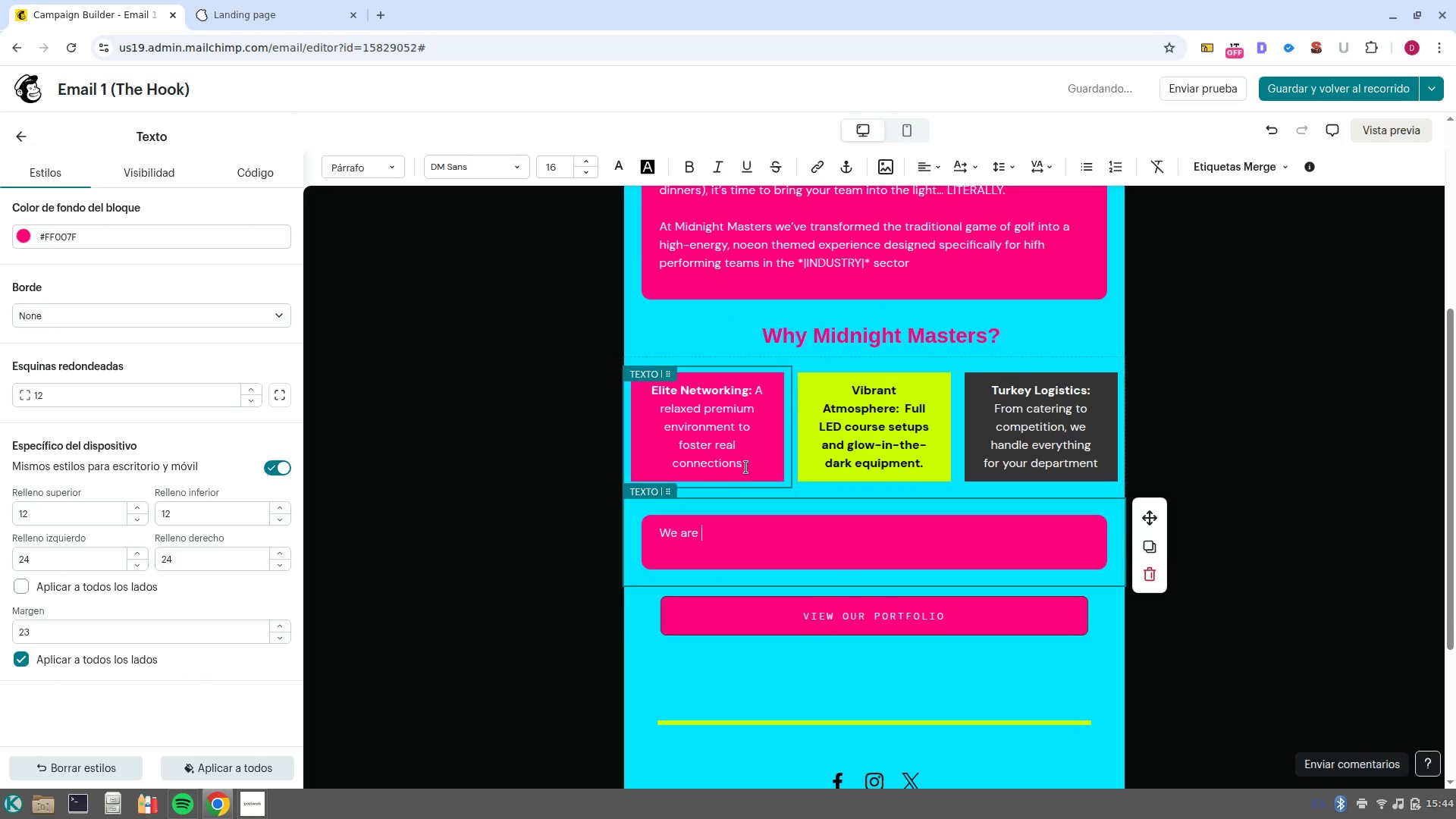 
type(currently booking exclusive dsates for th)
 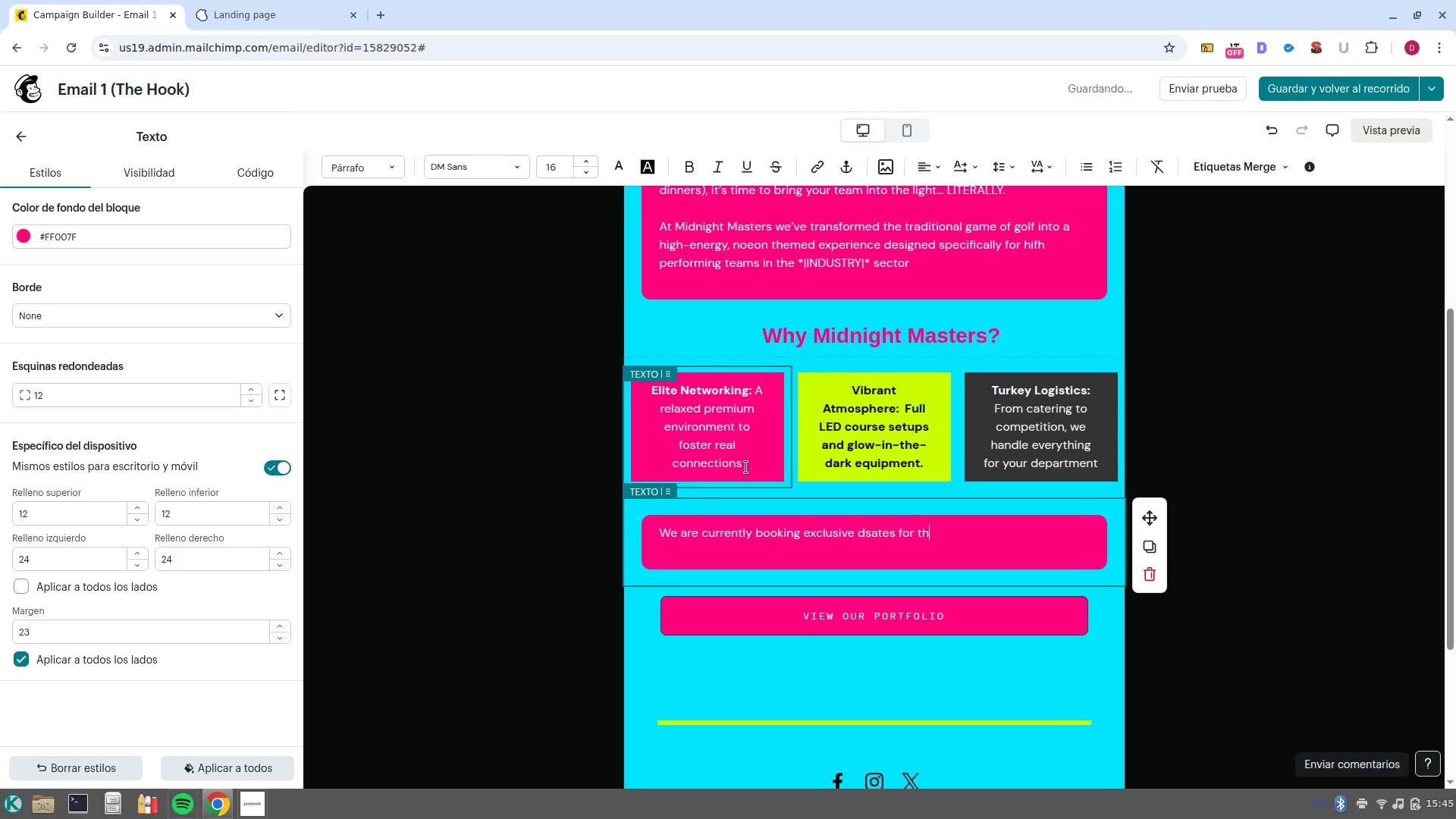 
key(Control+Backspace)
 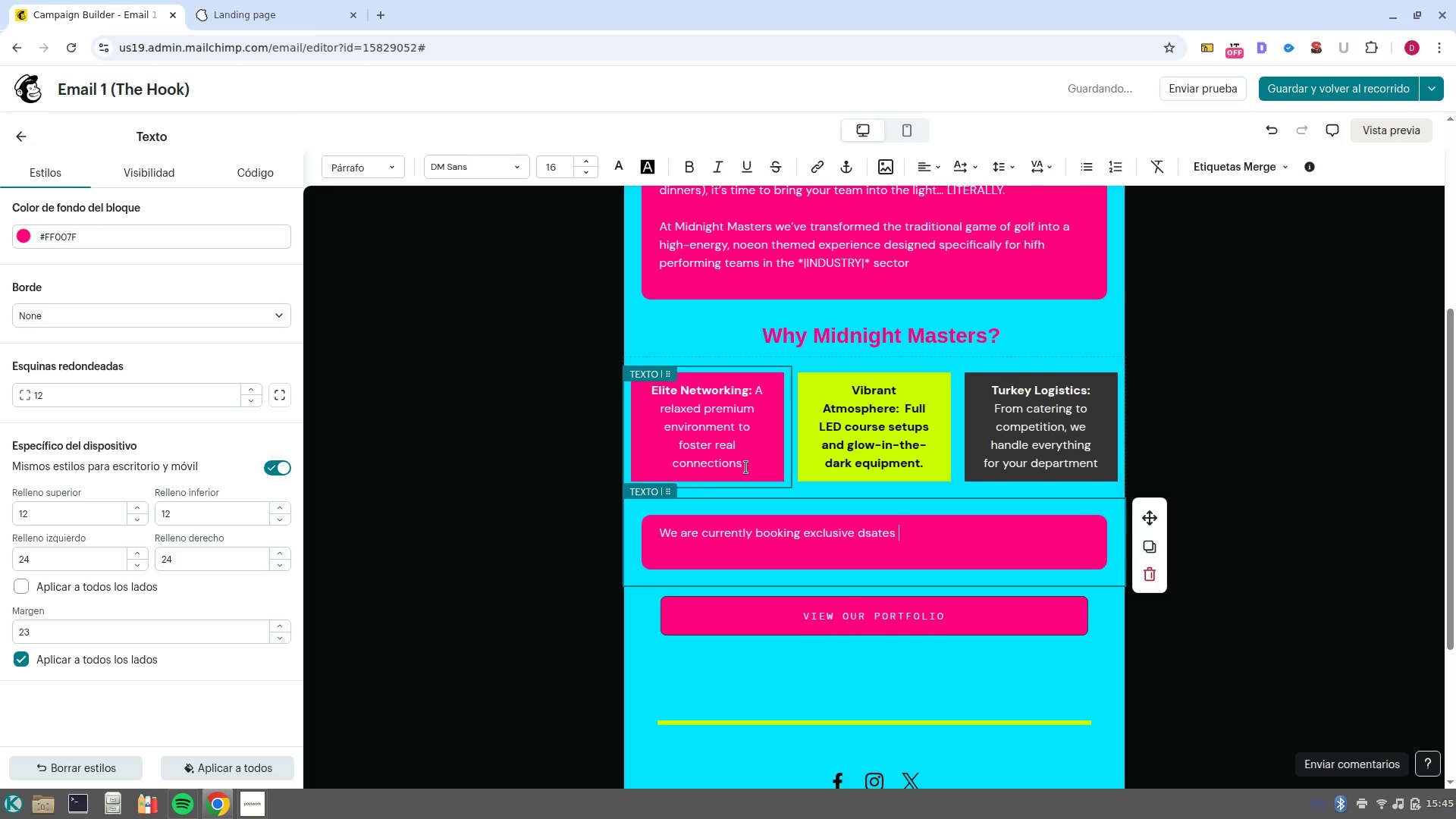 
key(Control+Backspace)
 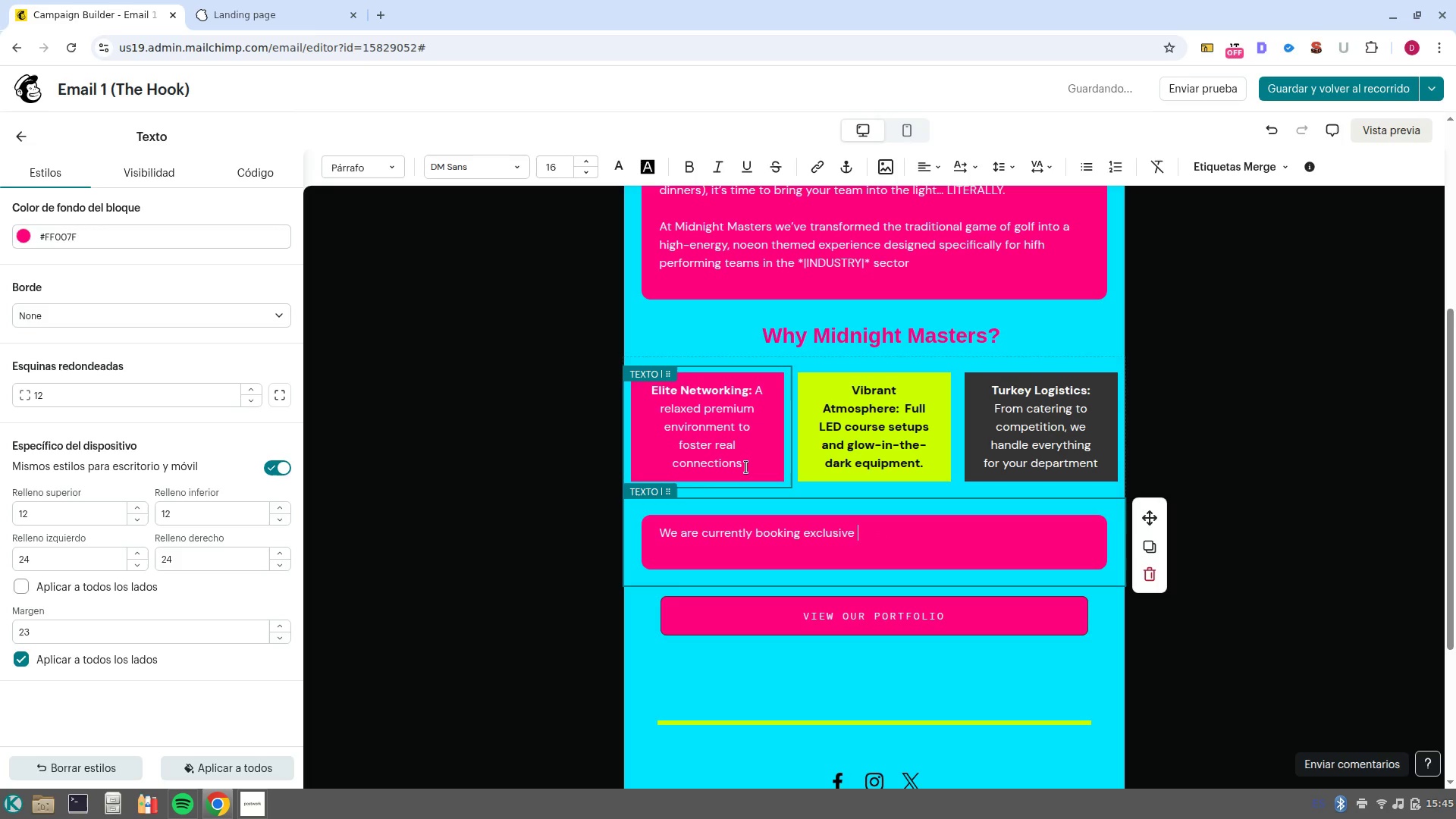 
key(Control+Backspace)
 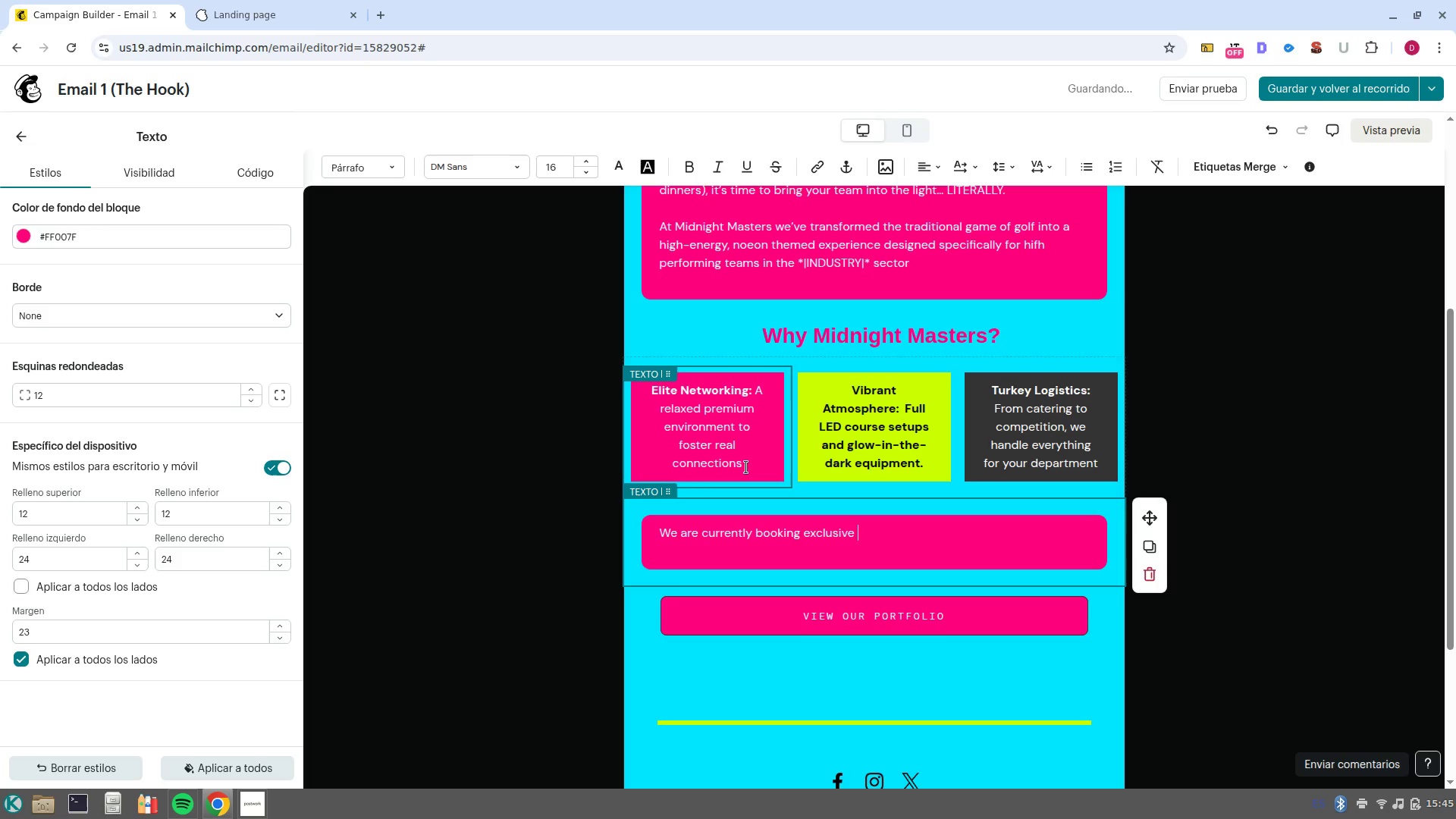 
type(dates for the incoming)
 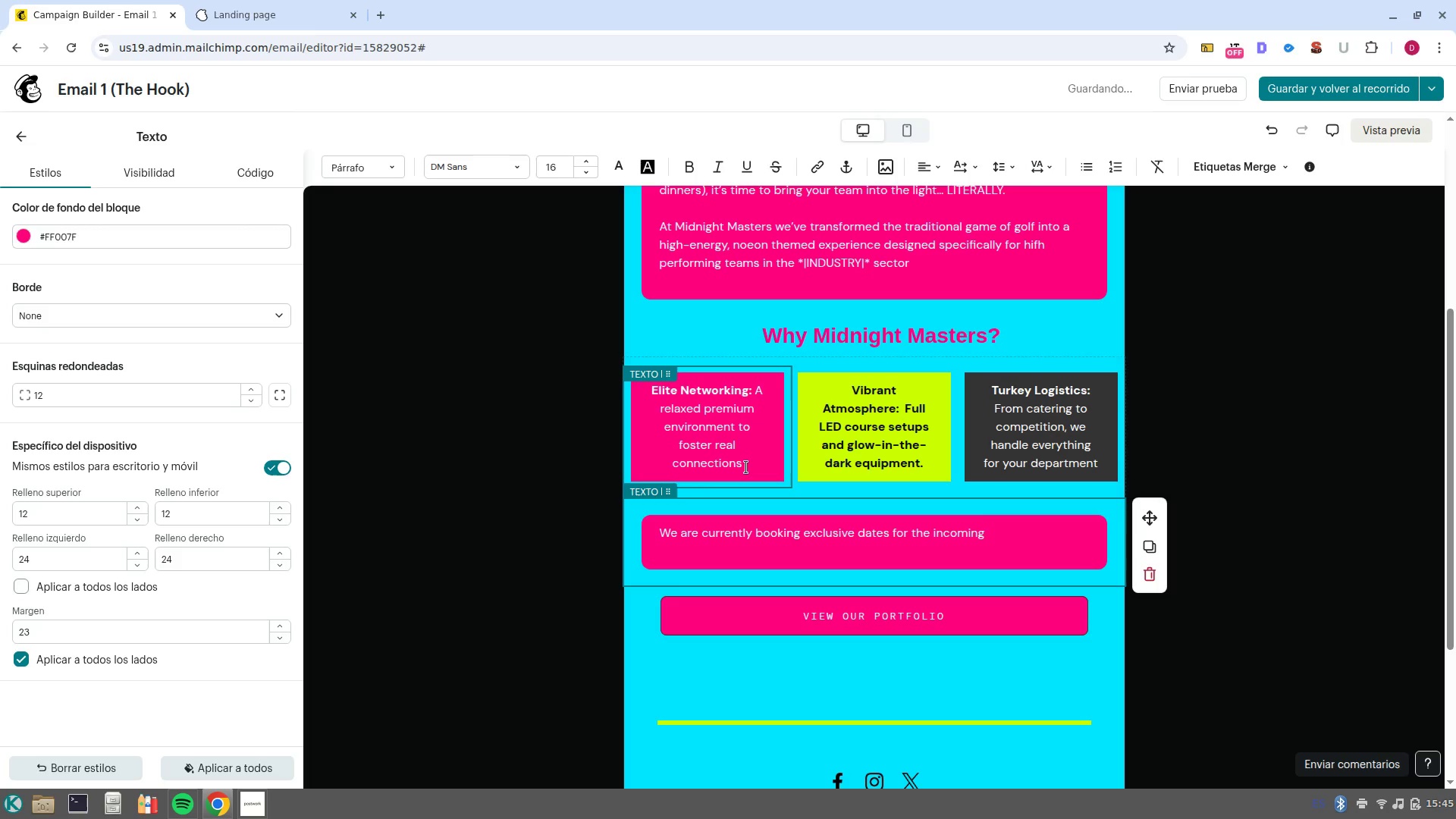 
key(Control+ControlLeft)
 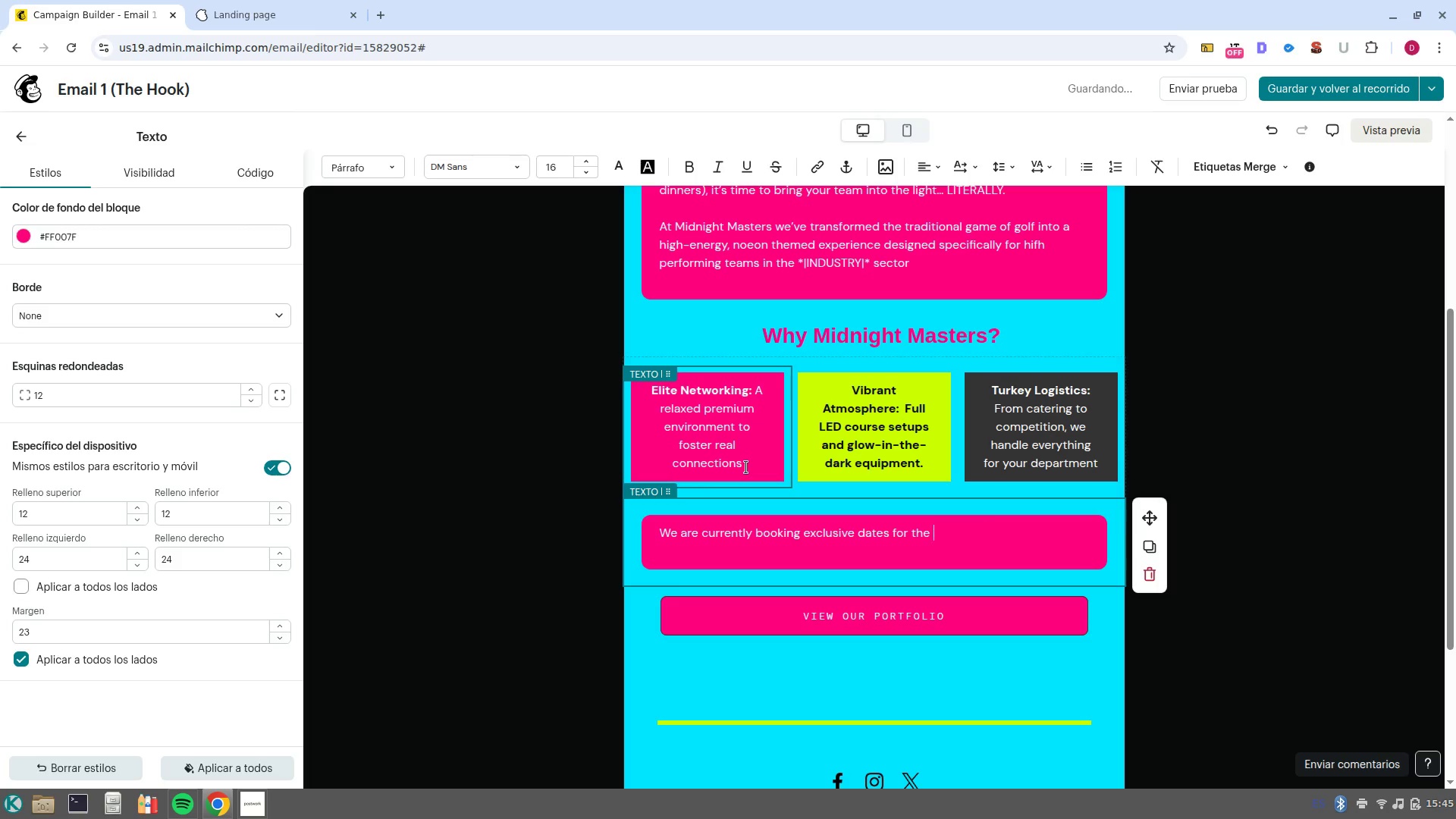 
key(Control+Backspace)
 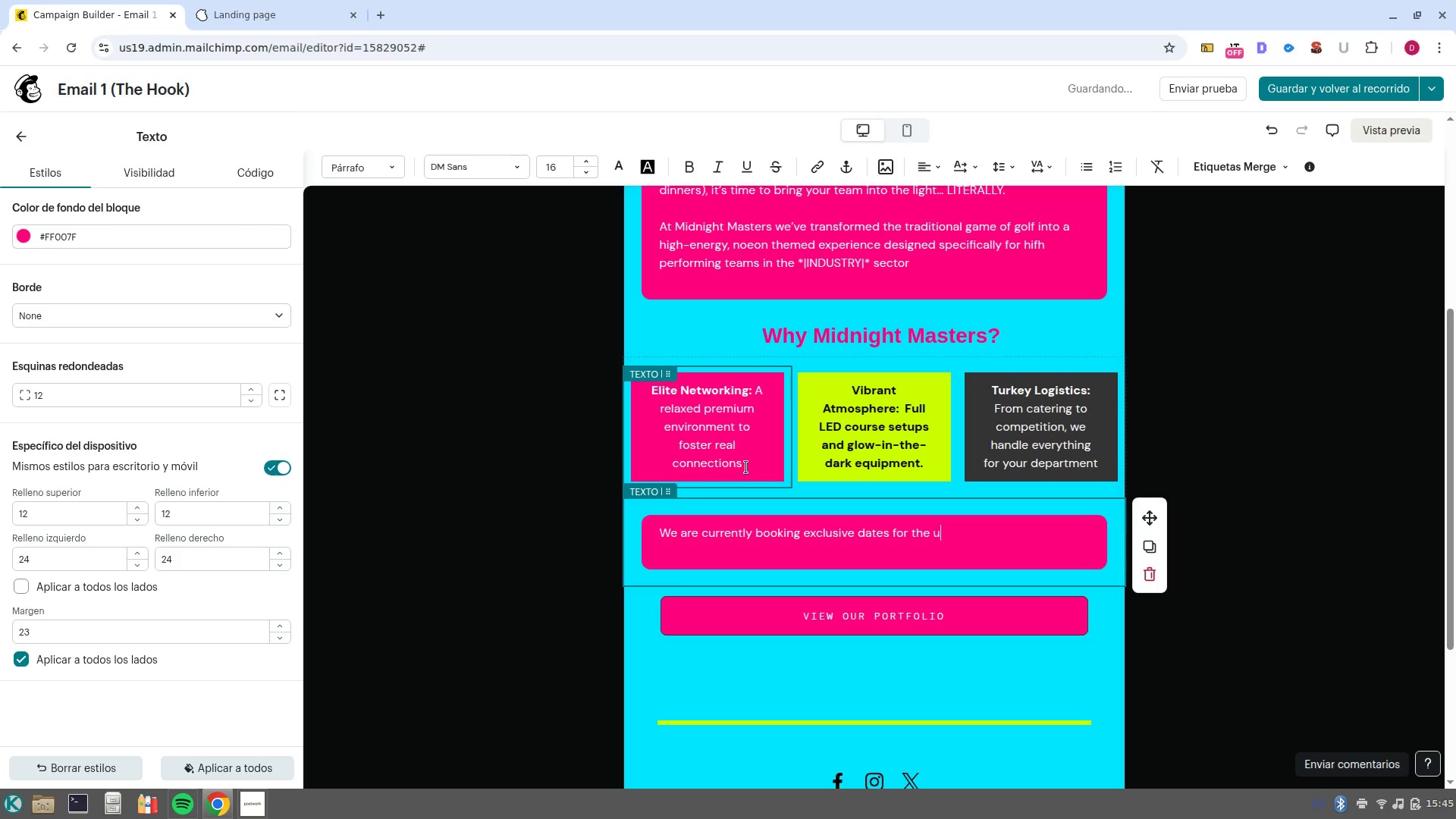 
type(upcoming quarter in the )
 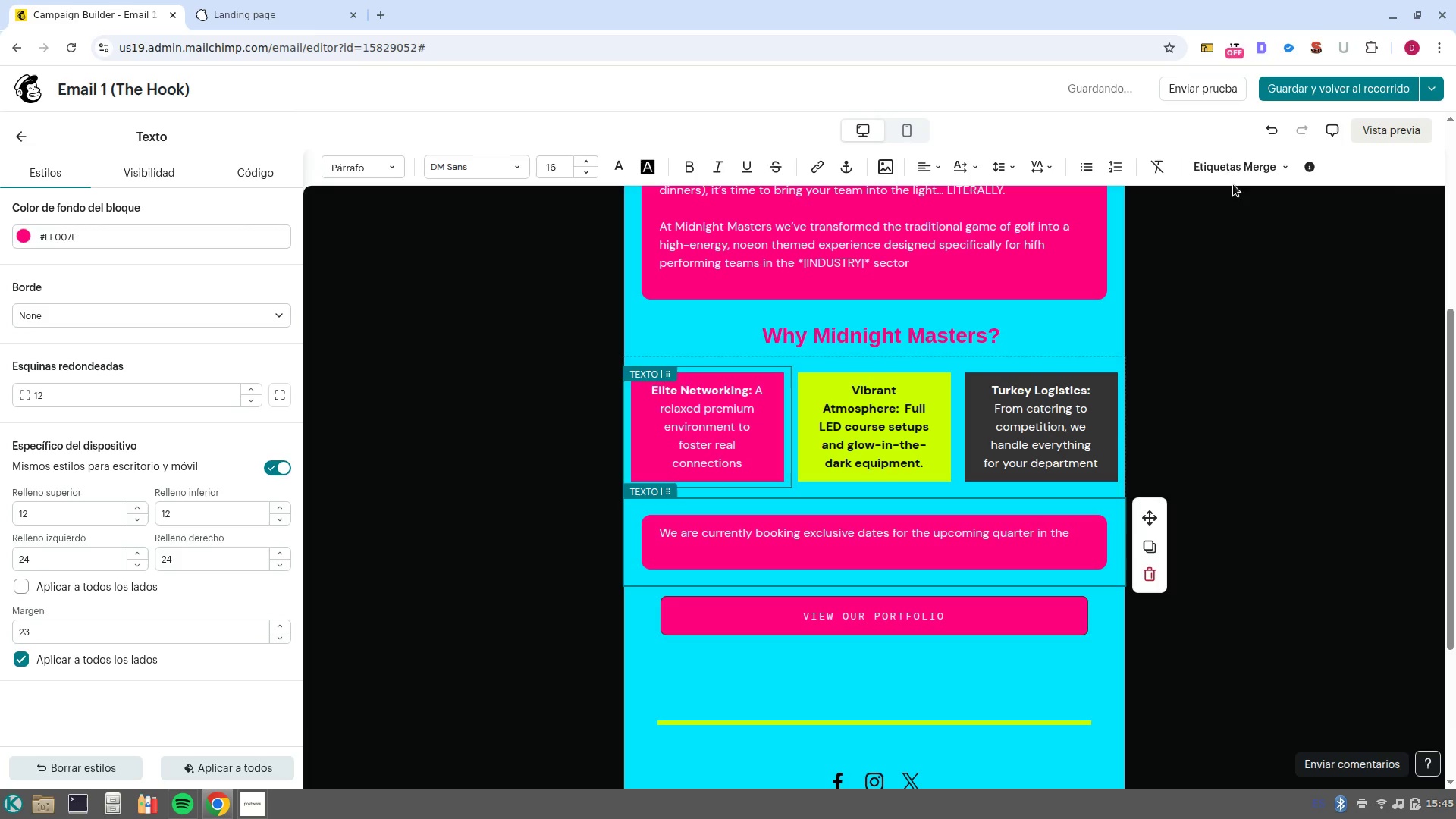 
left_click([1233, 169])
 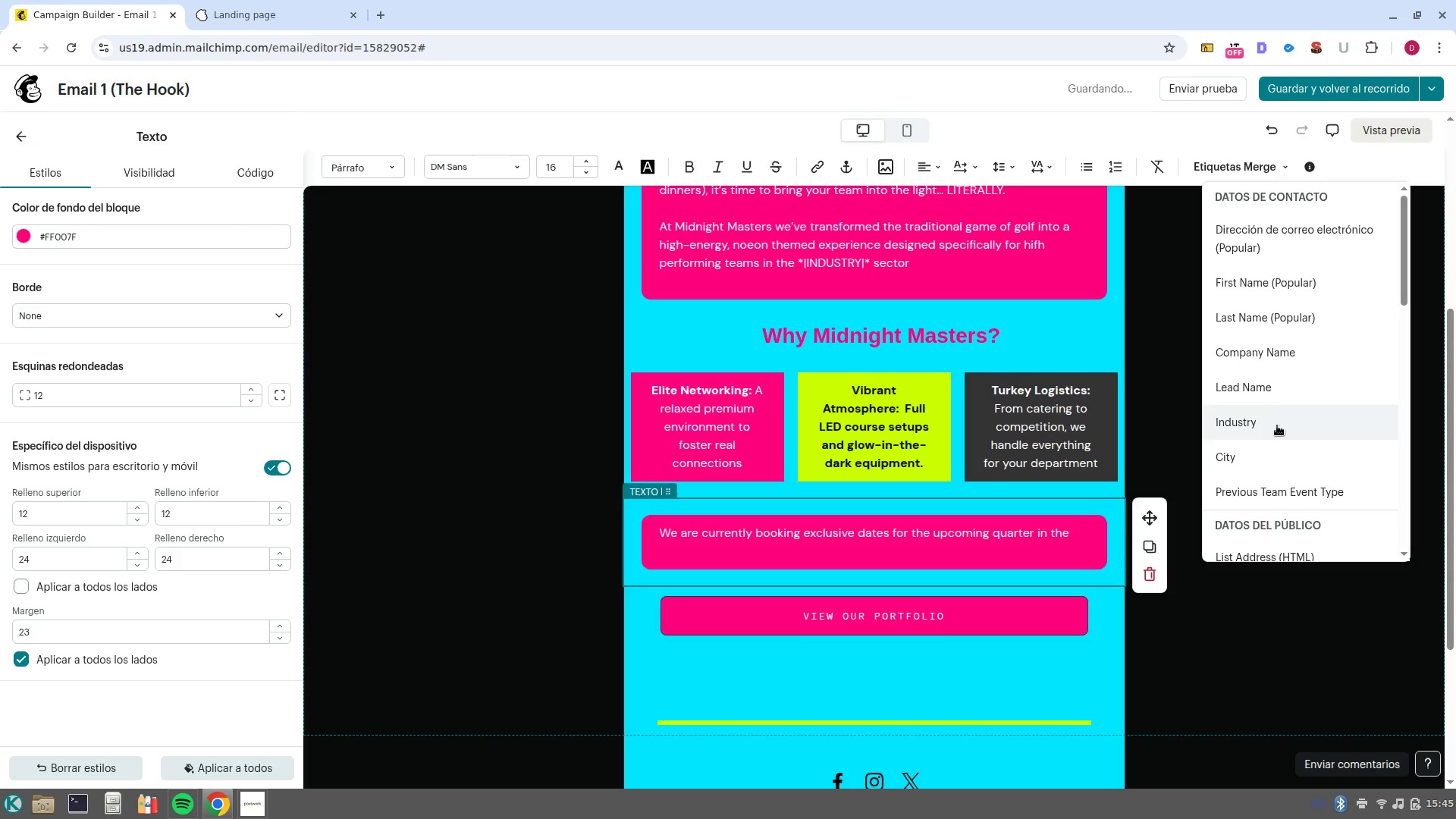 
left_click([1288, 454])
 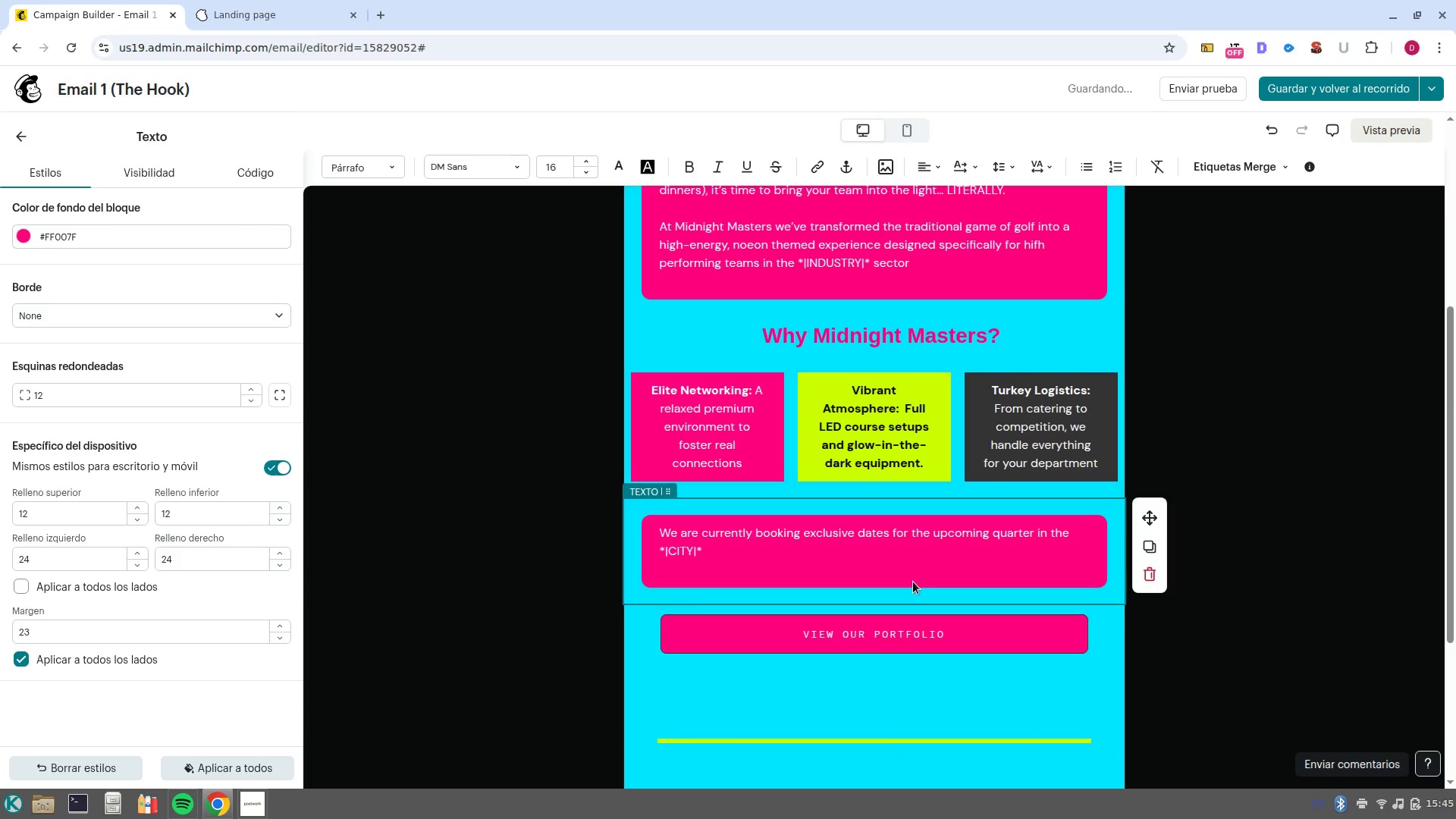 
type( area. Are you open to a brief 10 minute call)
 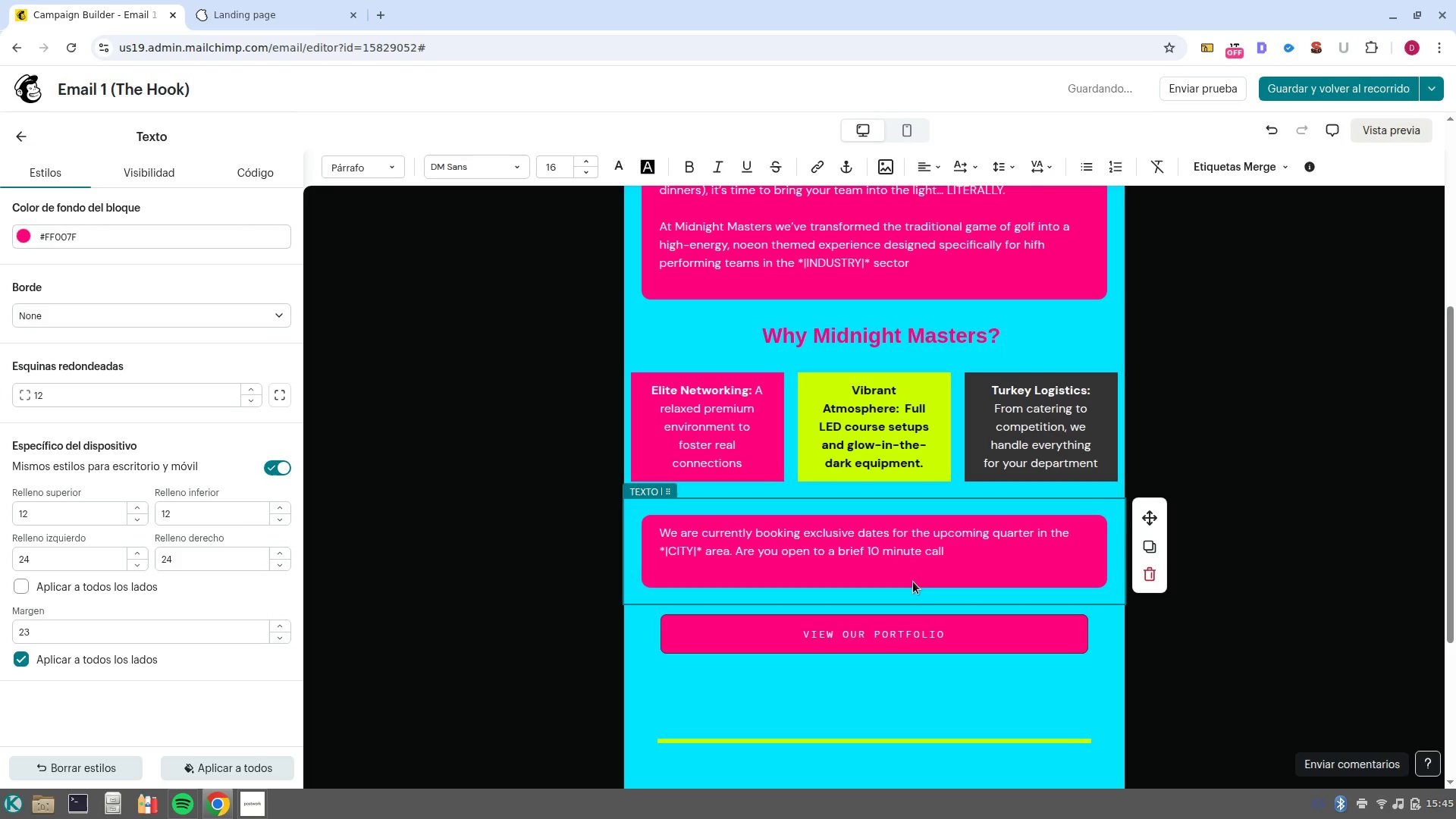 
key(Control+ControlLeft)
 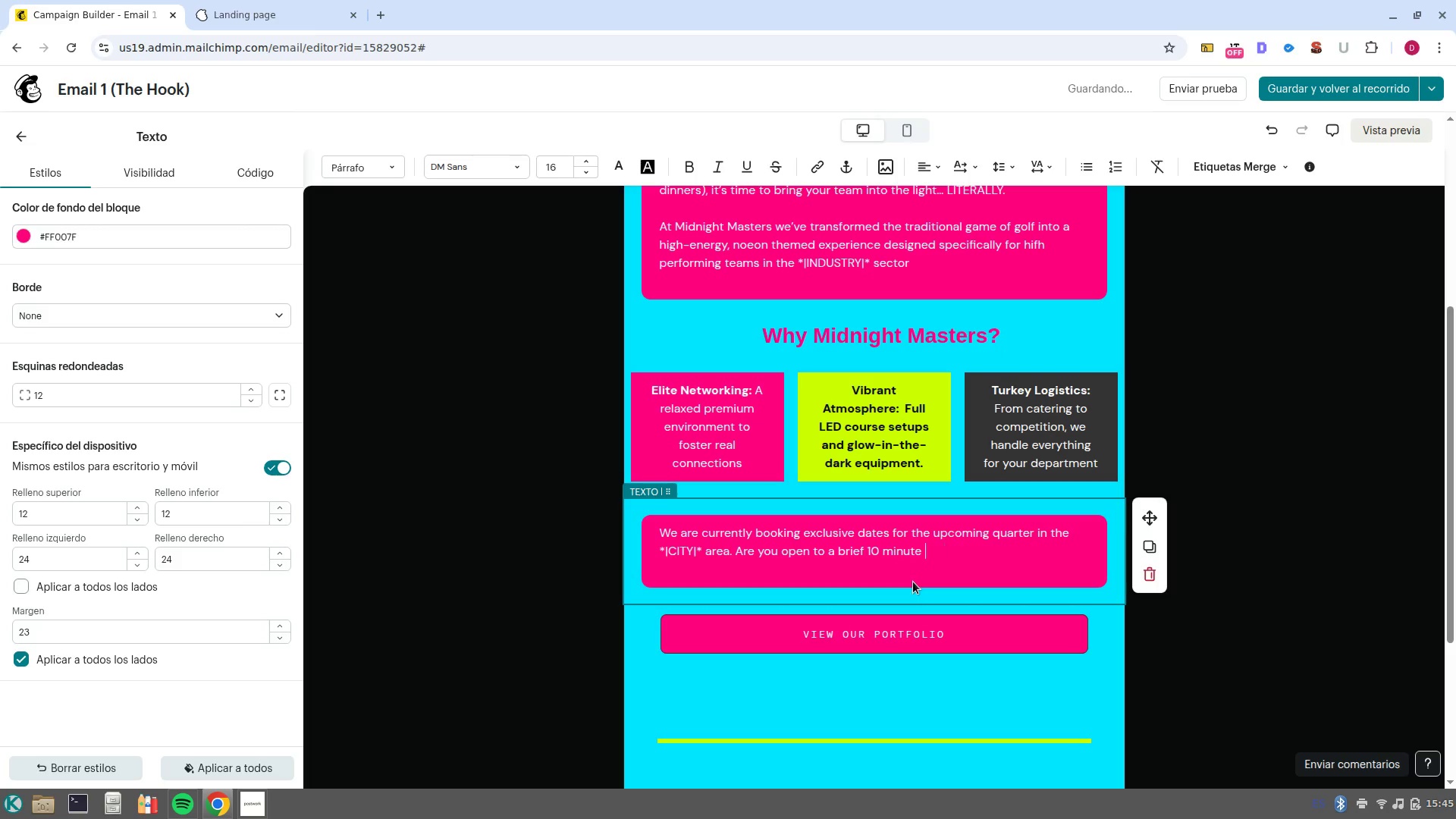 
key(Control+Backspace)
 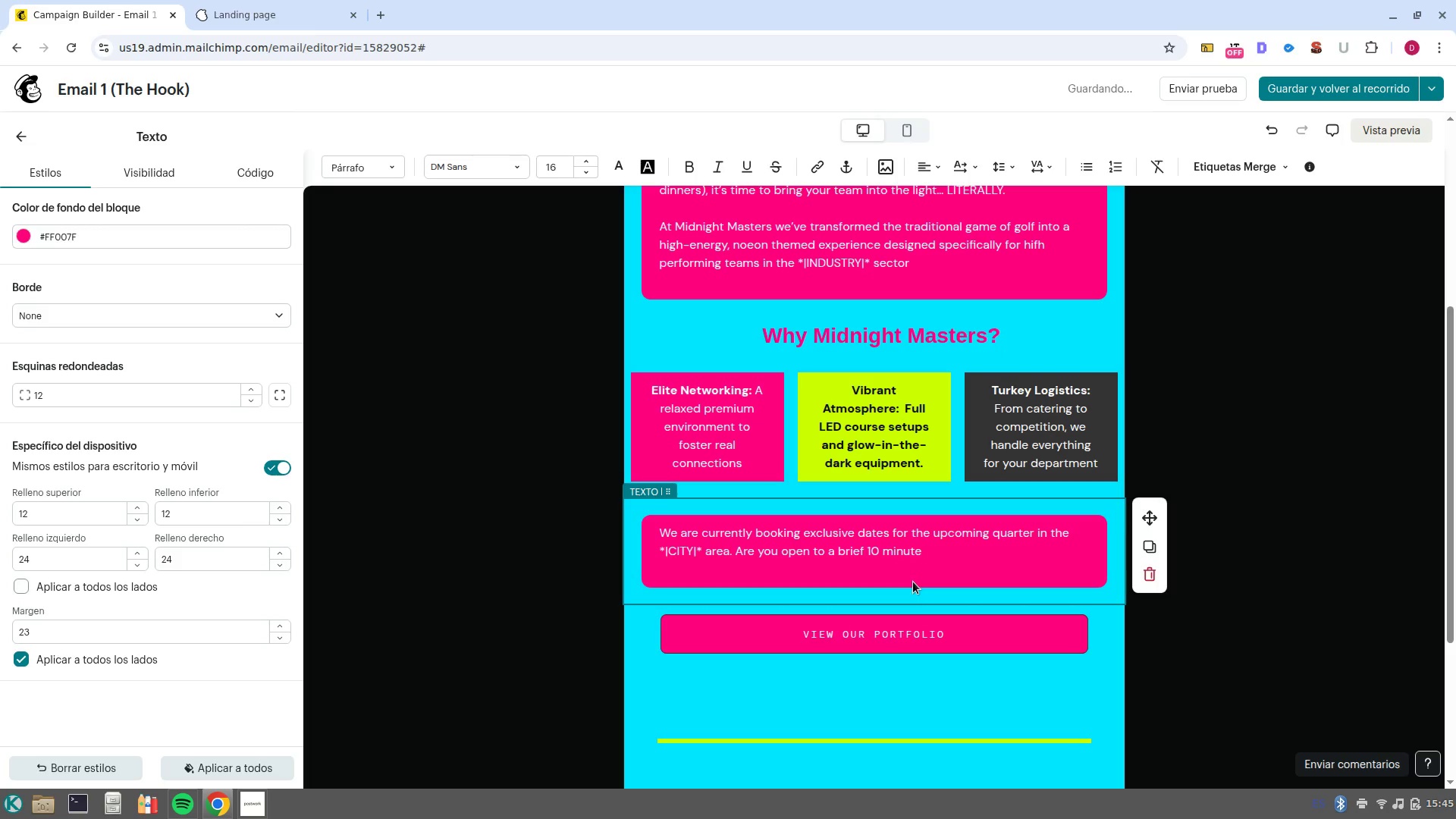 
type(discovery call to see how we can highl)
key(Backspace)
key(Backspace)
key(Backspace)
key(Backspace)
key(Backspace)
type(light up your next team outing_)
 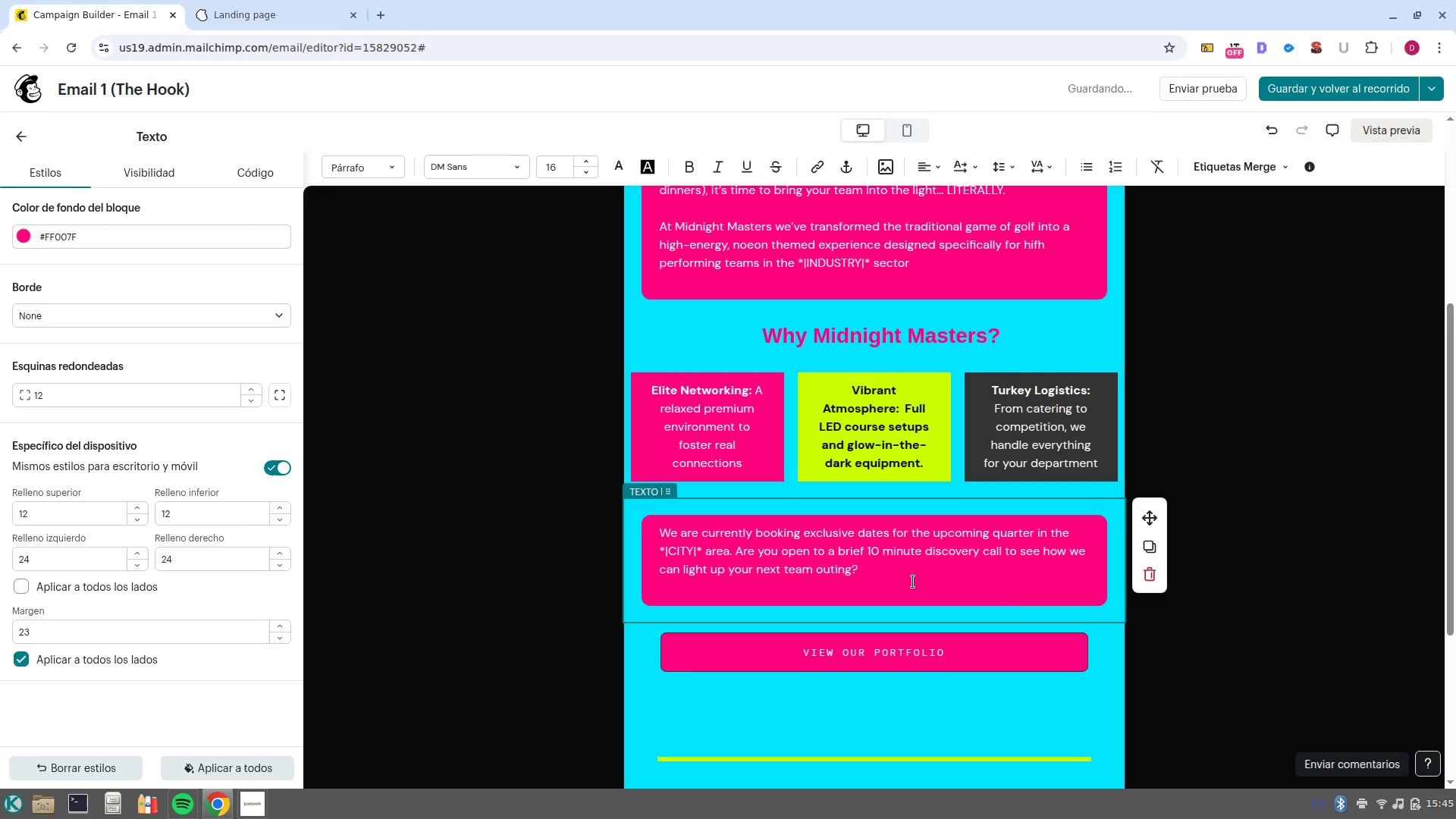 
scroll: coordinate [1006, 588], scroll_direction: down, amount: 2.0
 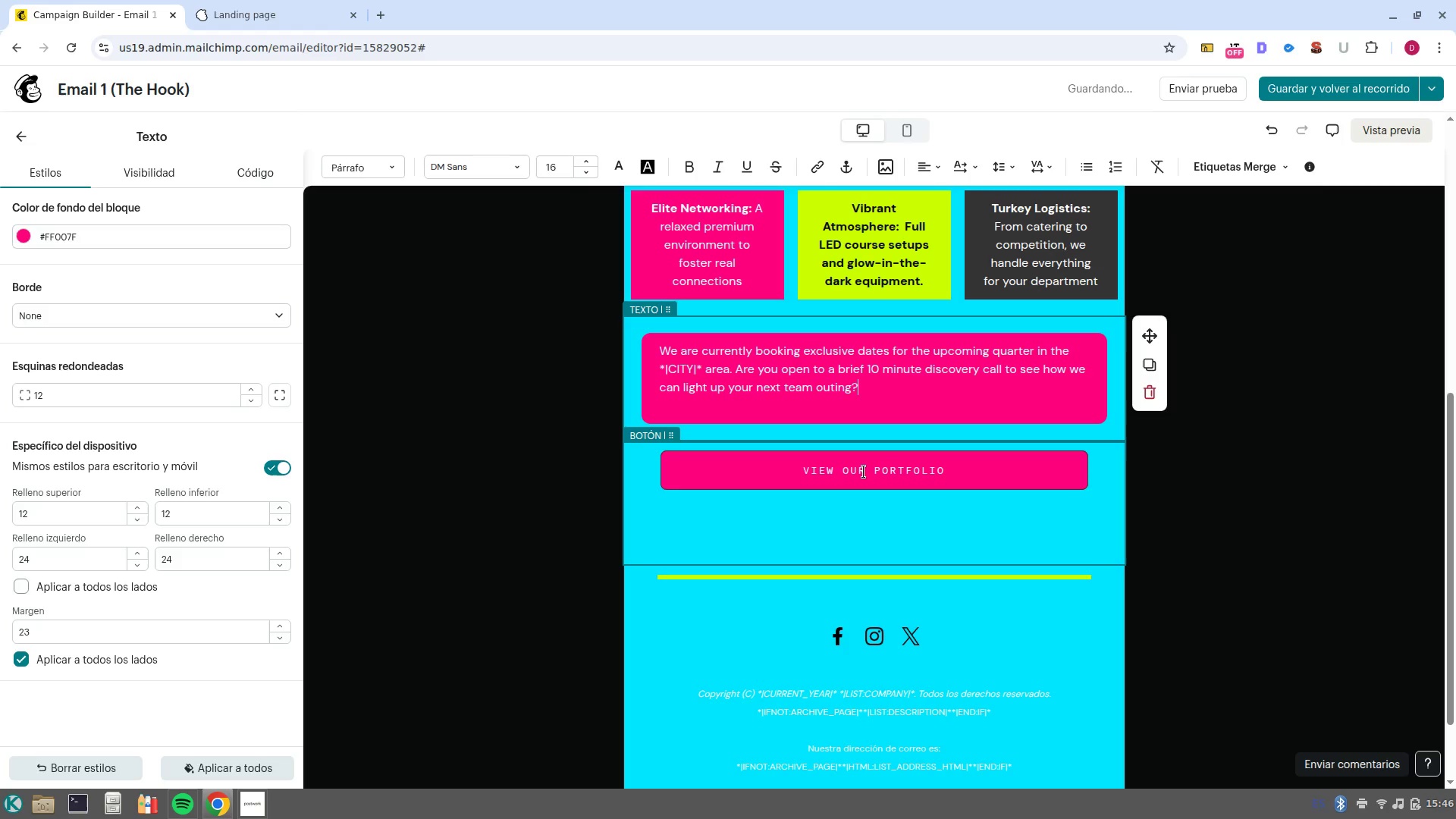 
double_click([864, 472])
 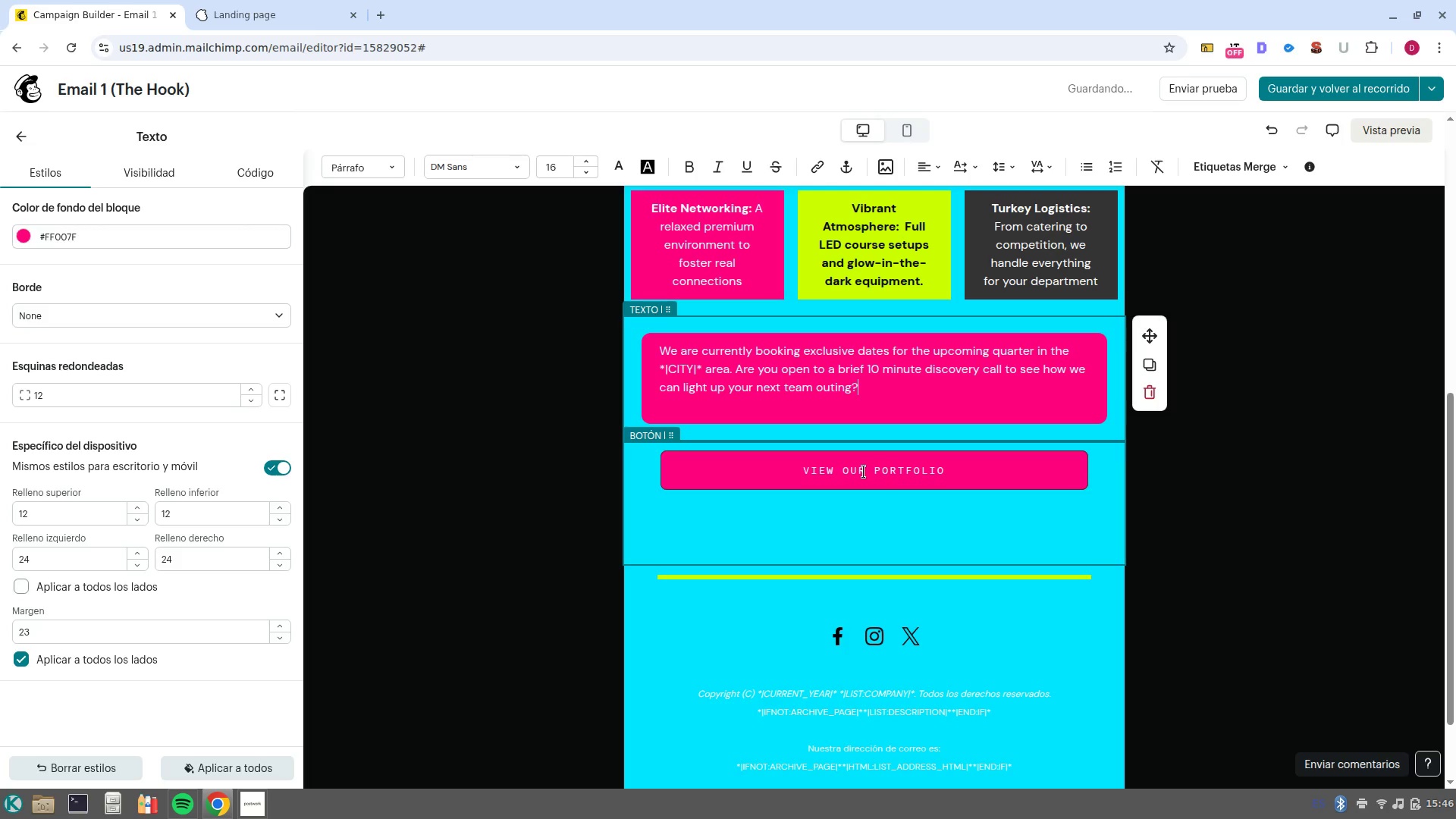 
triple_click([864, 472])
 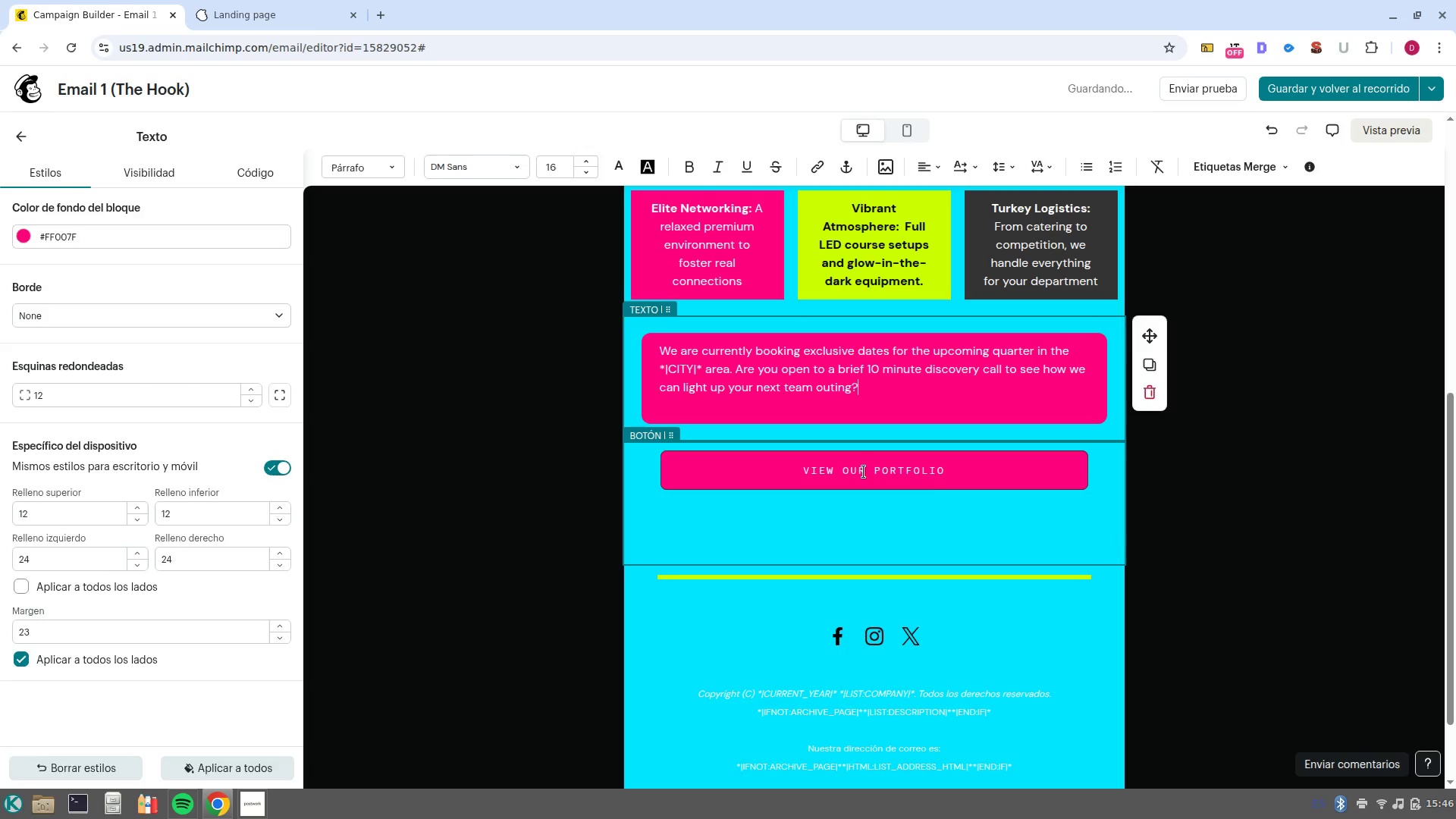 
triple_click([864, 472])
 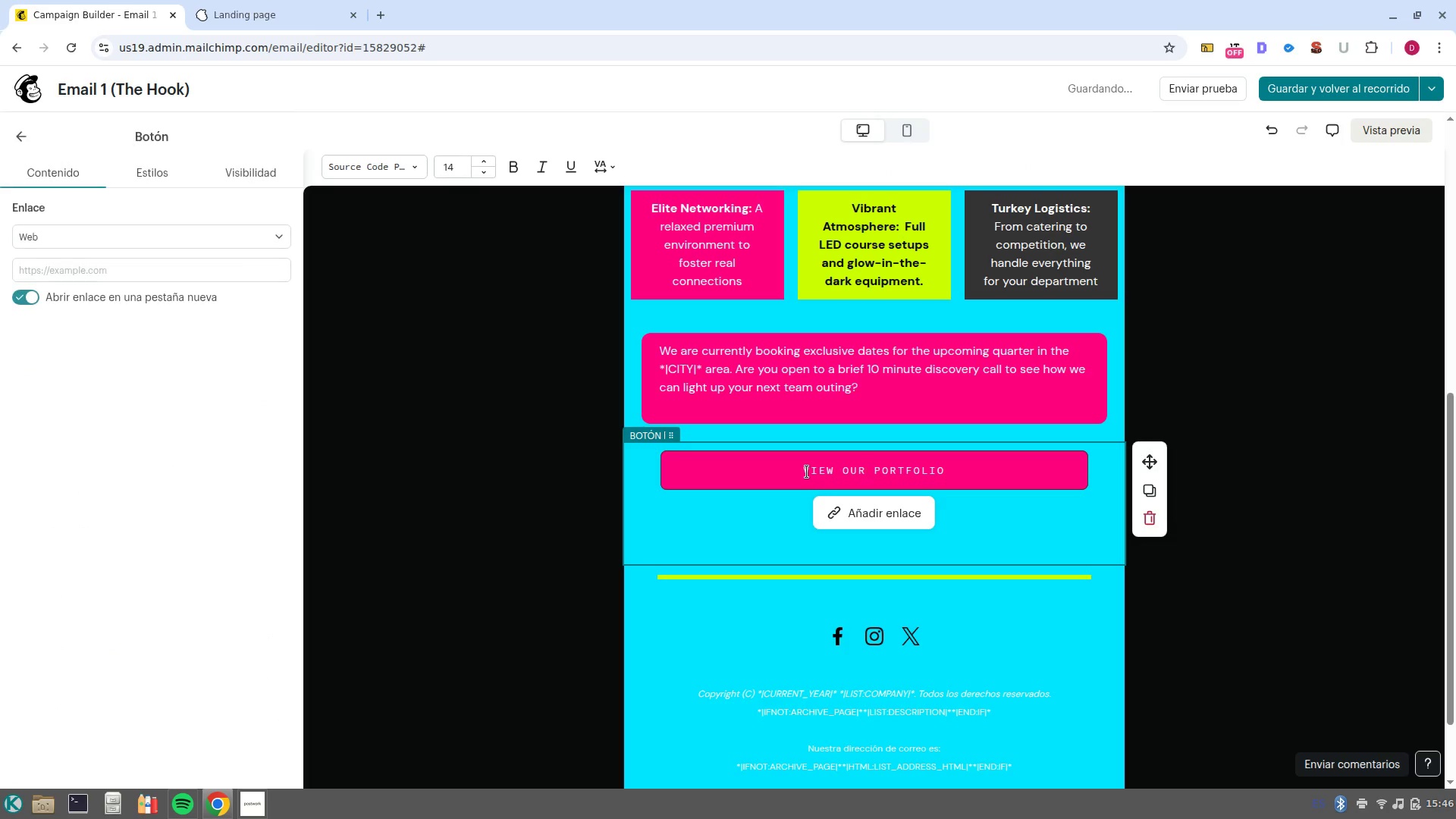 
left_click_drag(start_coordinate=[800, 469], to_coordinate=[959, 472])
 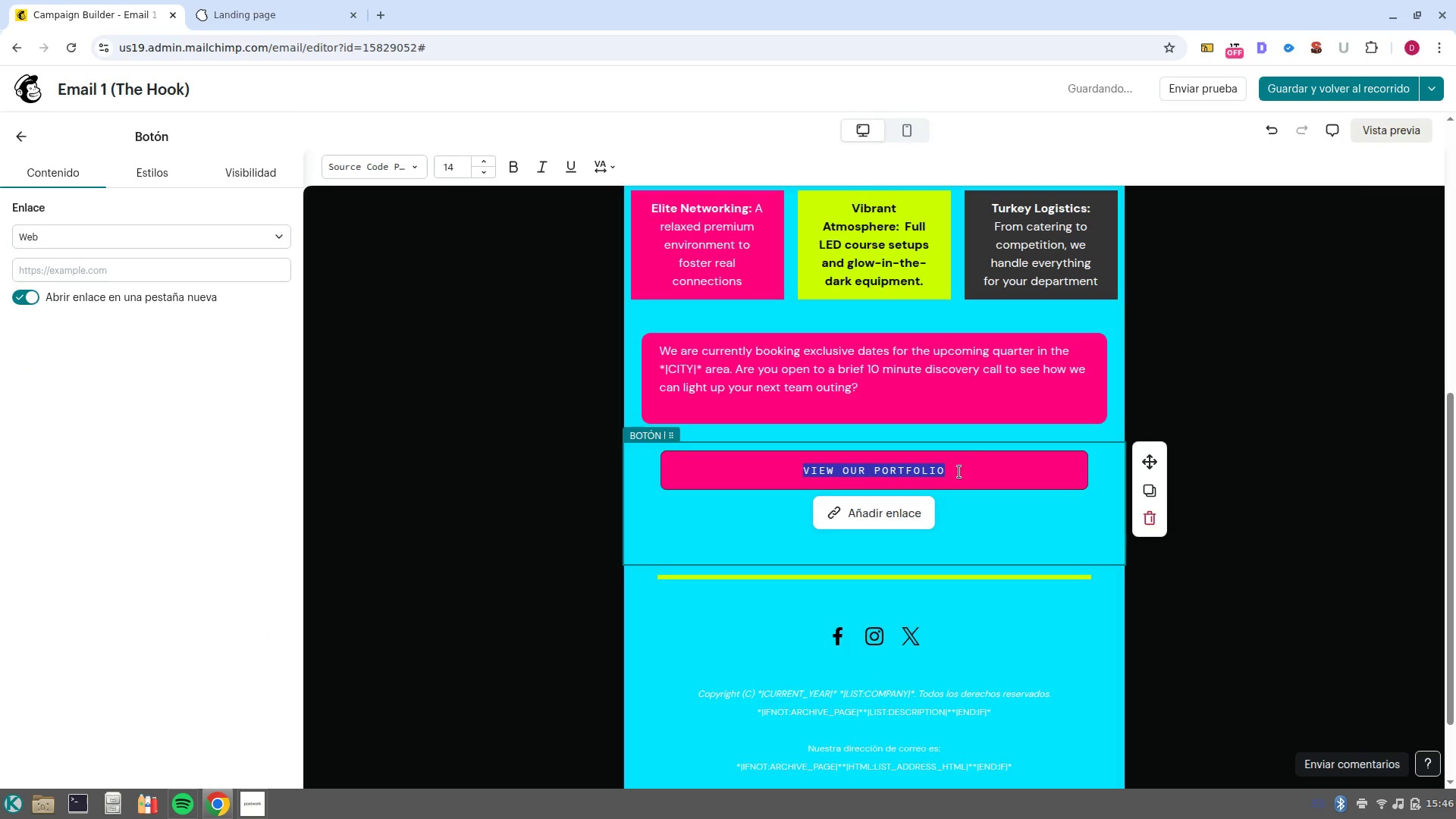 
key(CapsLock)
 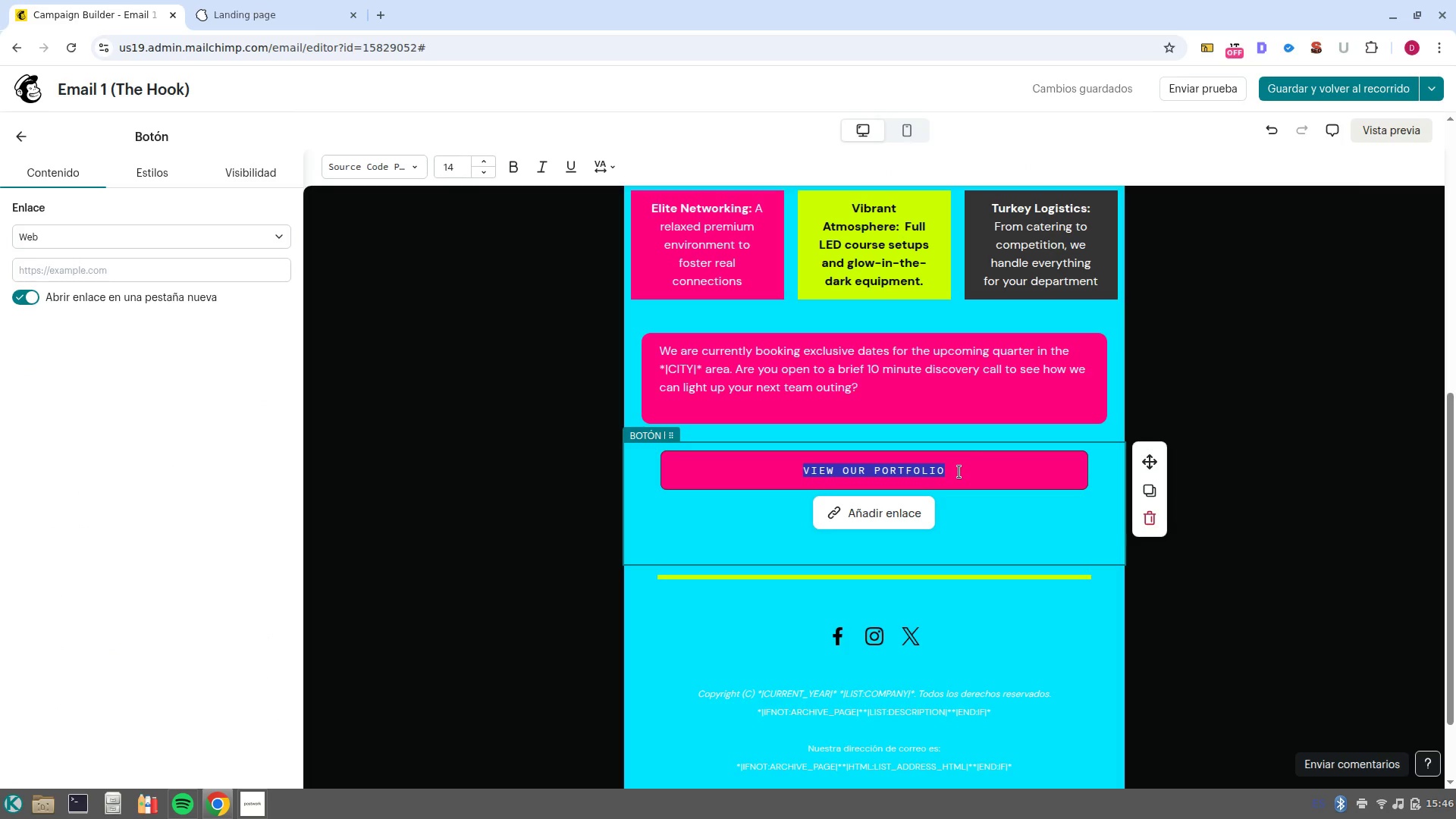 
type(BOOK A DISCOVERY CALL)
 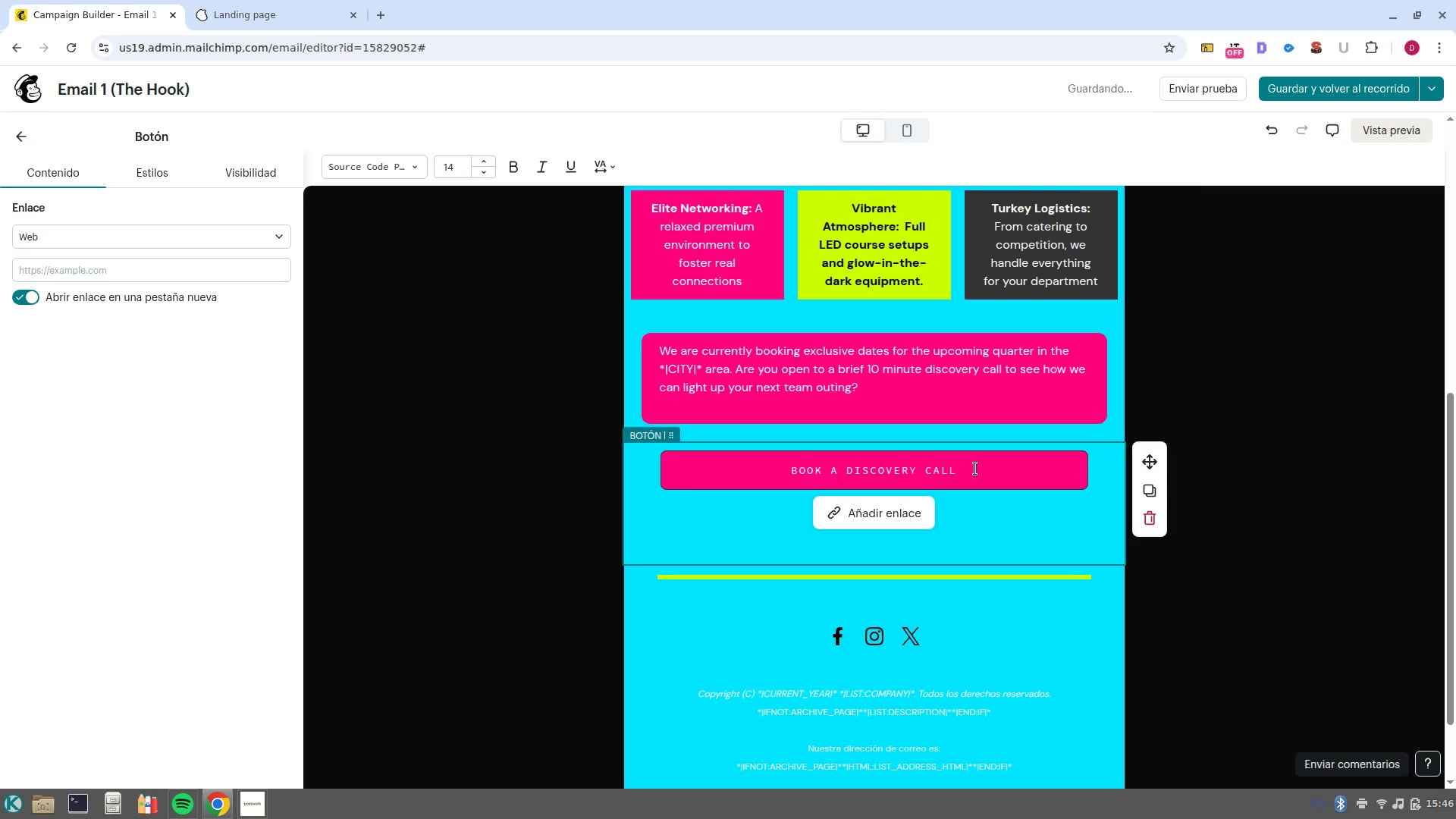 
left_click_drag(start_coordinate=[974, 469], to_coordinate=[701, 469])
 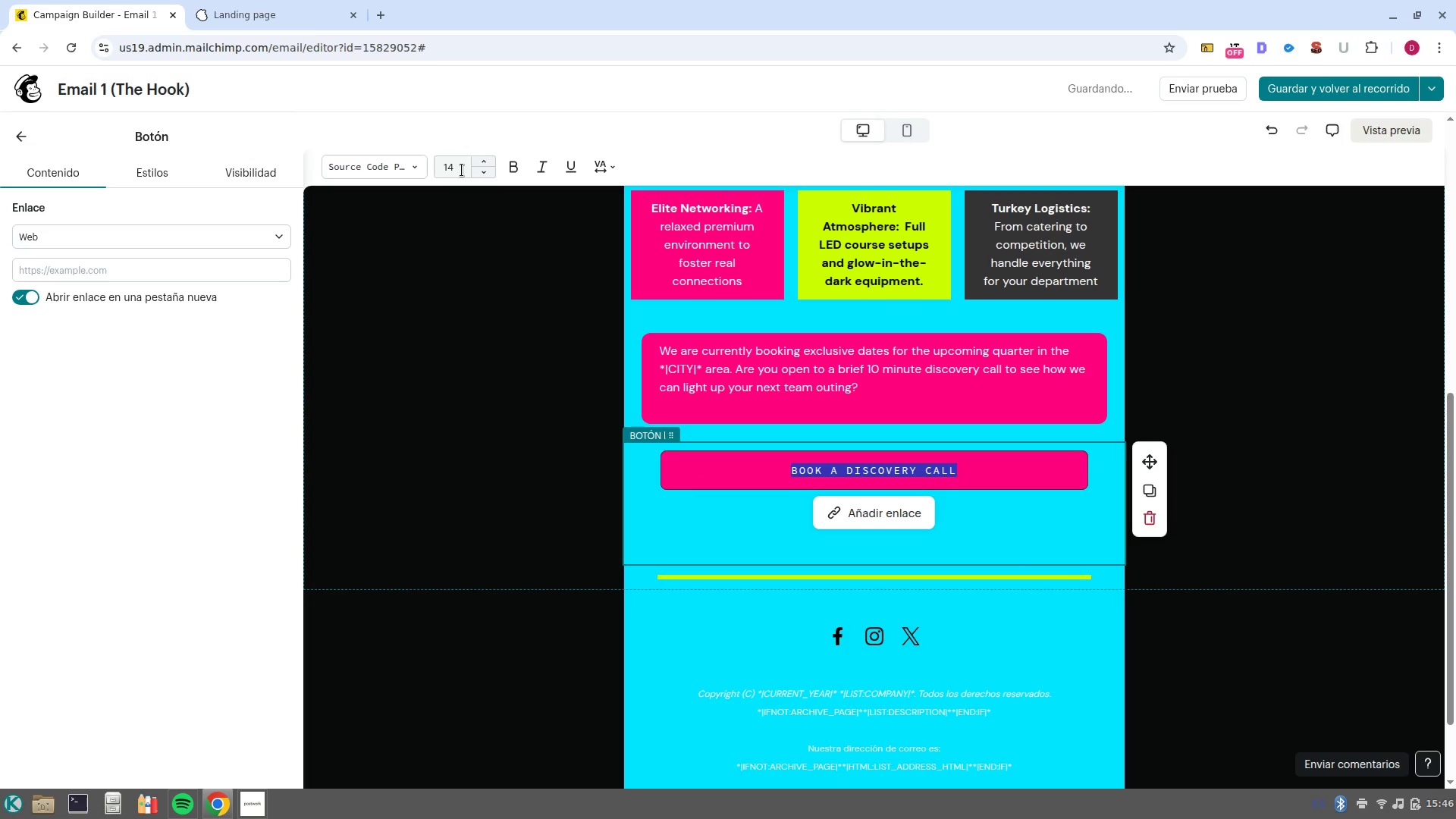 
left_click([462, 170])
 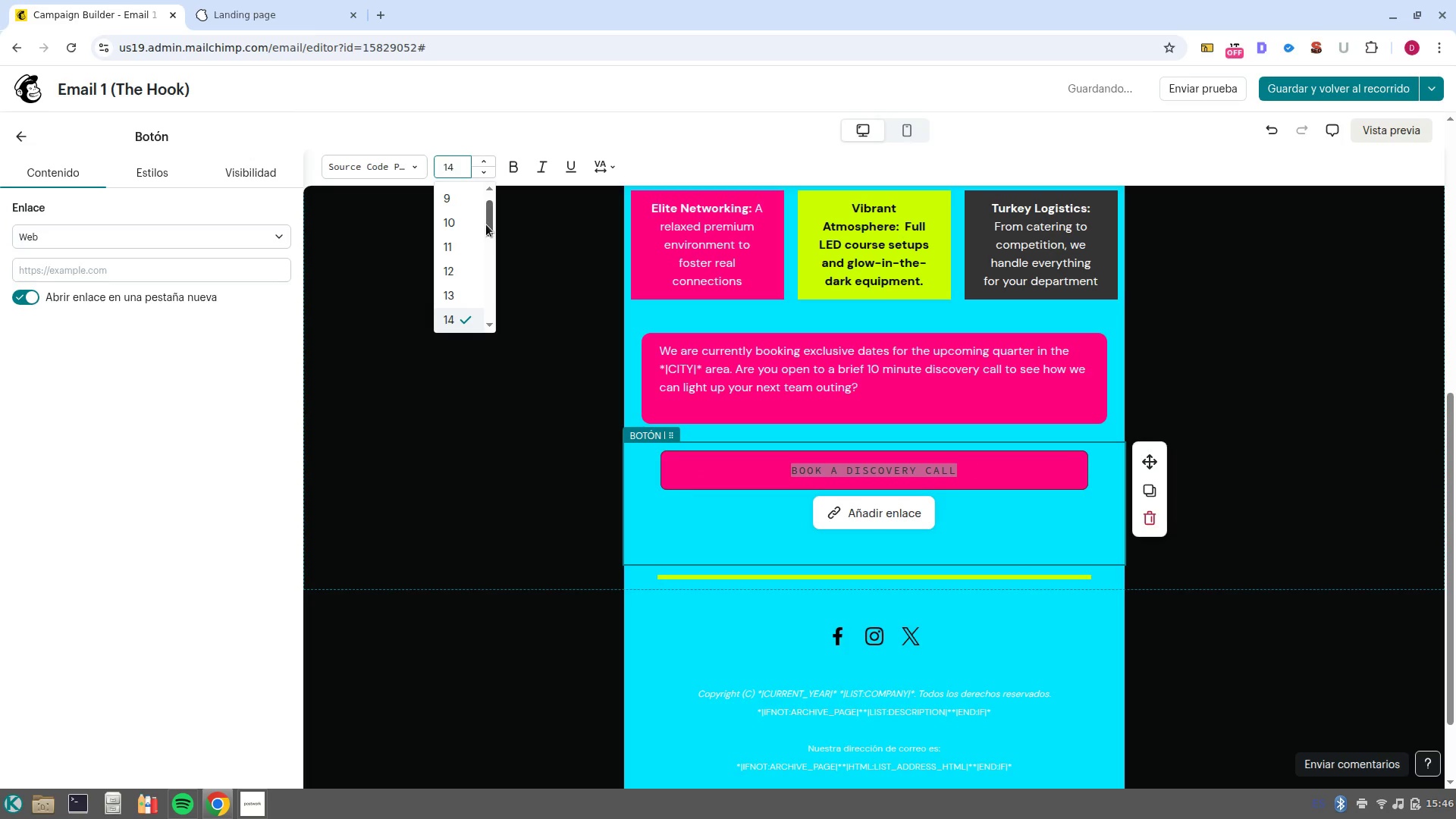 
left_click_drag(start_coordinate=[488, 224], to_coordinate=[490, 251])
 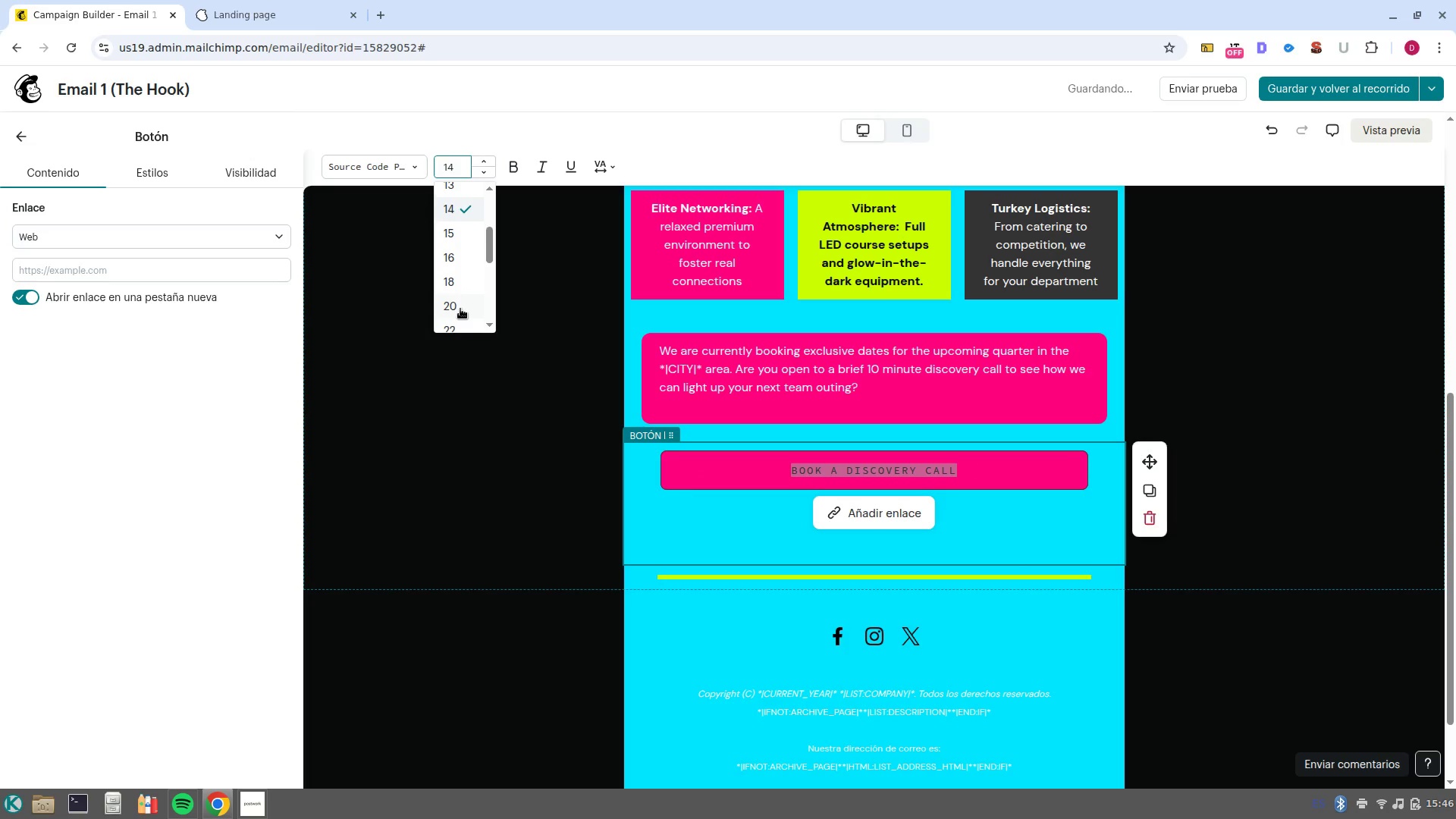 
left_click([460, 309])
 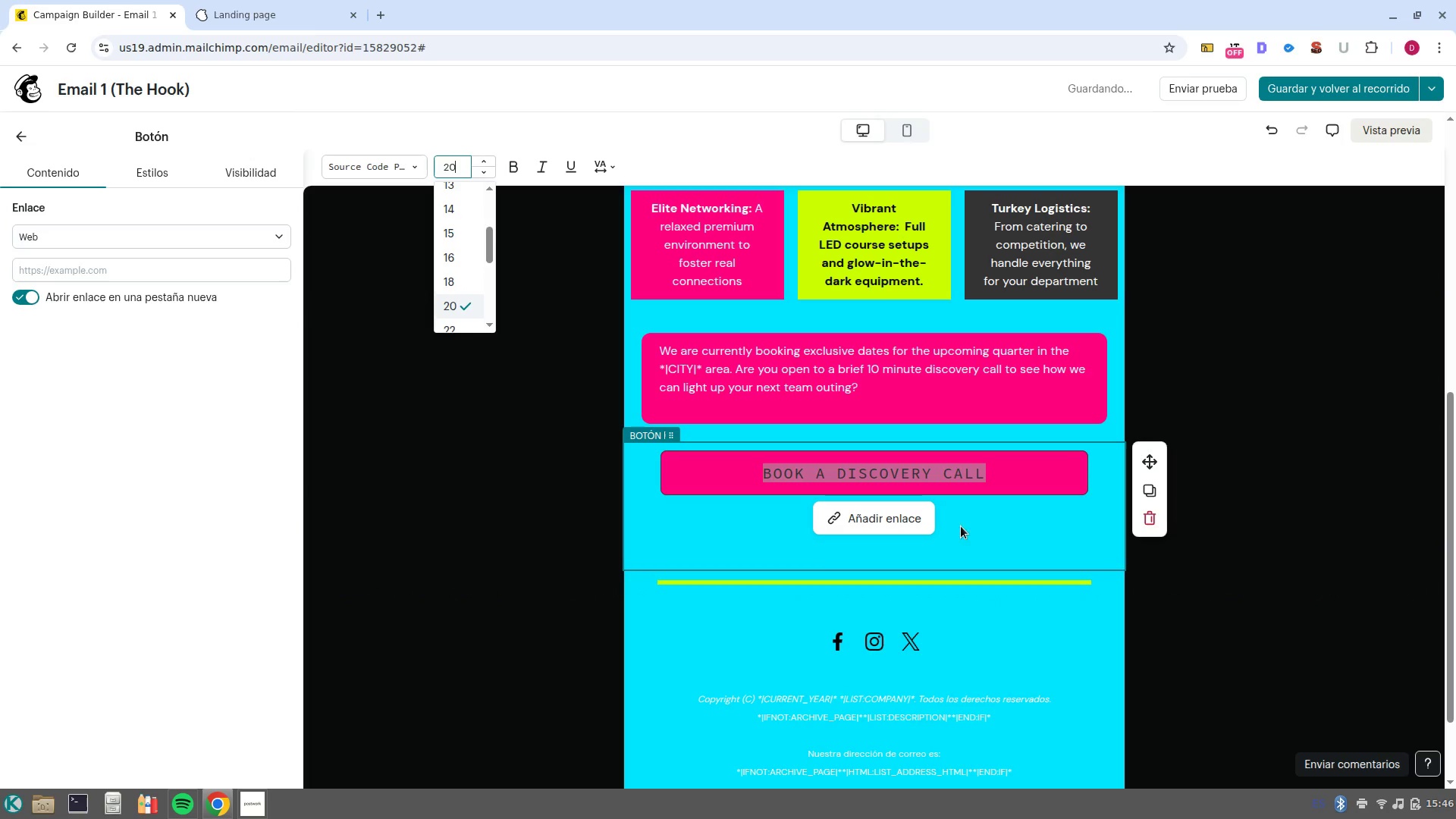 
left_click([974, 535])
 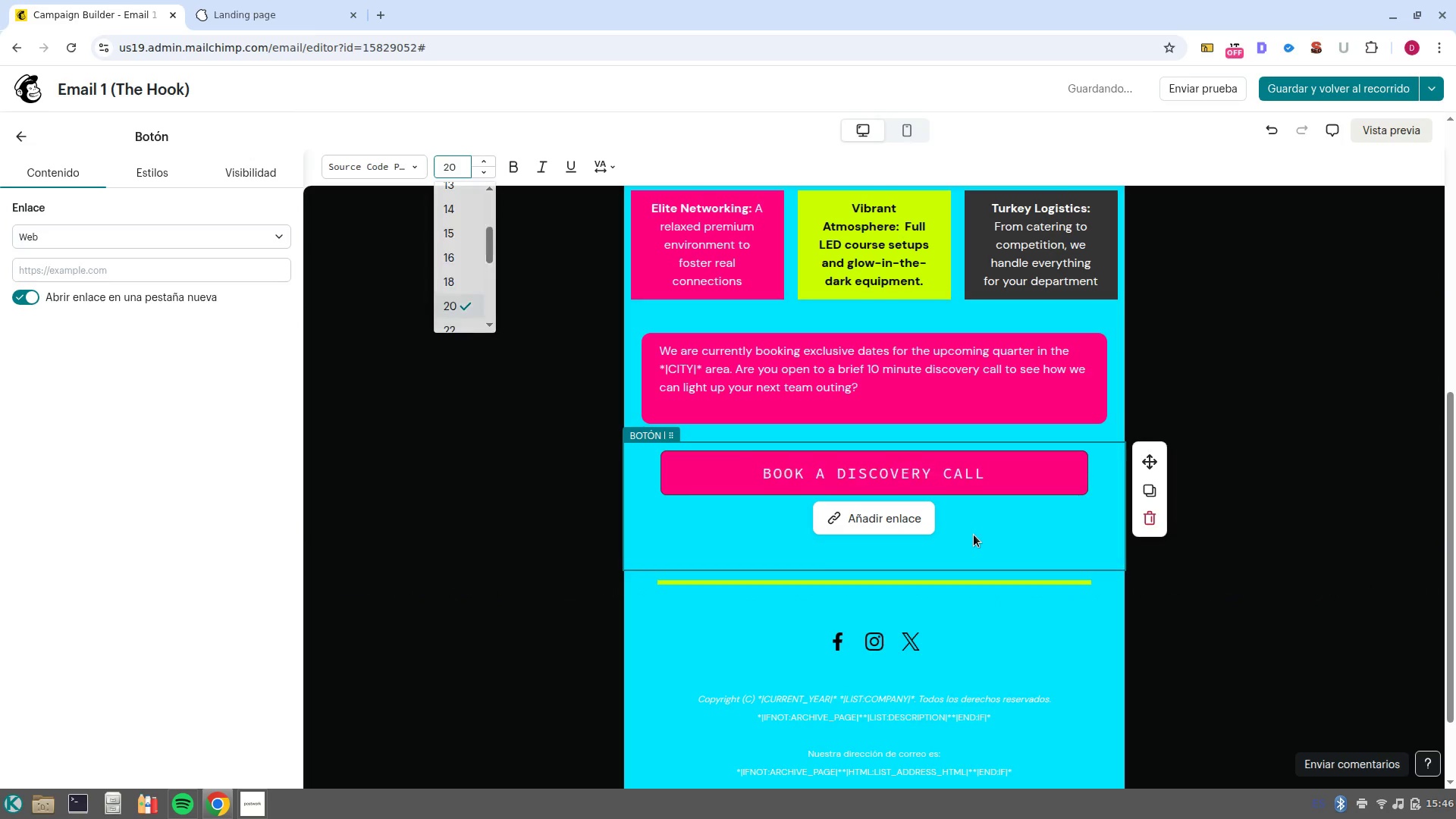 
scroll: coordinate [974, 535], scroll_direction: down, amount: 2.0
 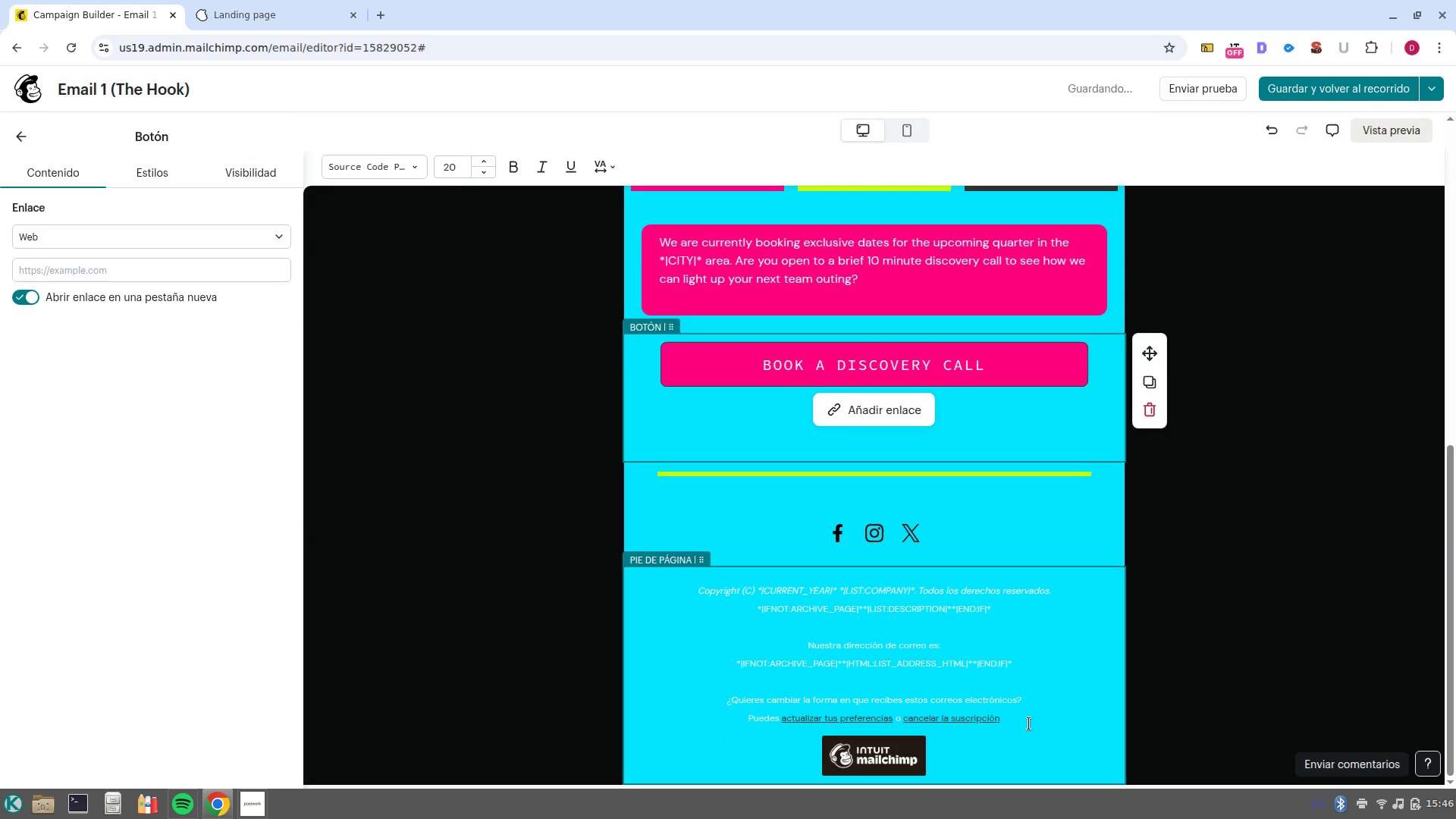 
left_click_drag(start_coordinate=[1028, 723], to_coordinate=[662, 565])
 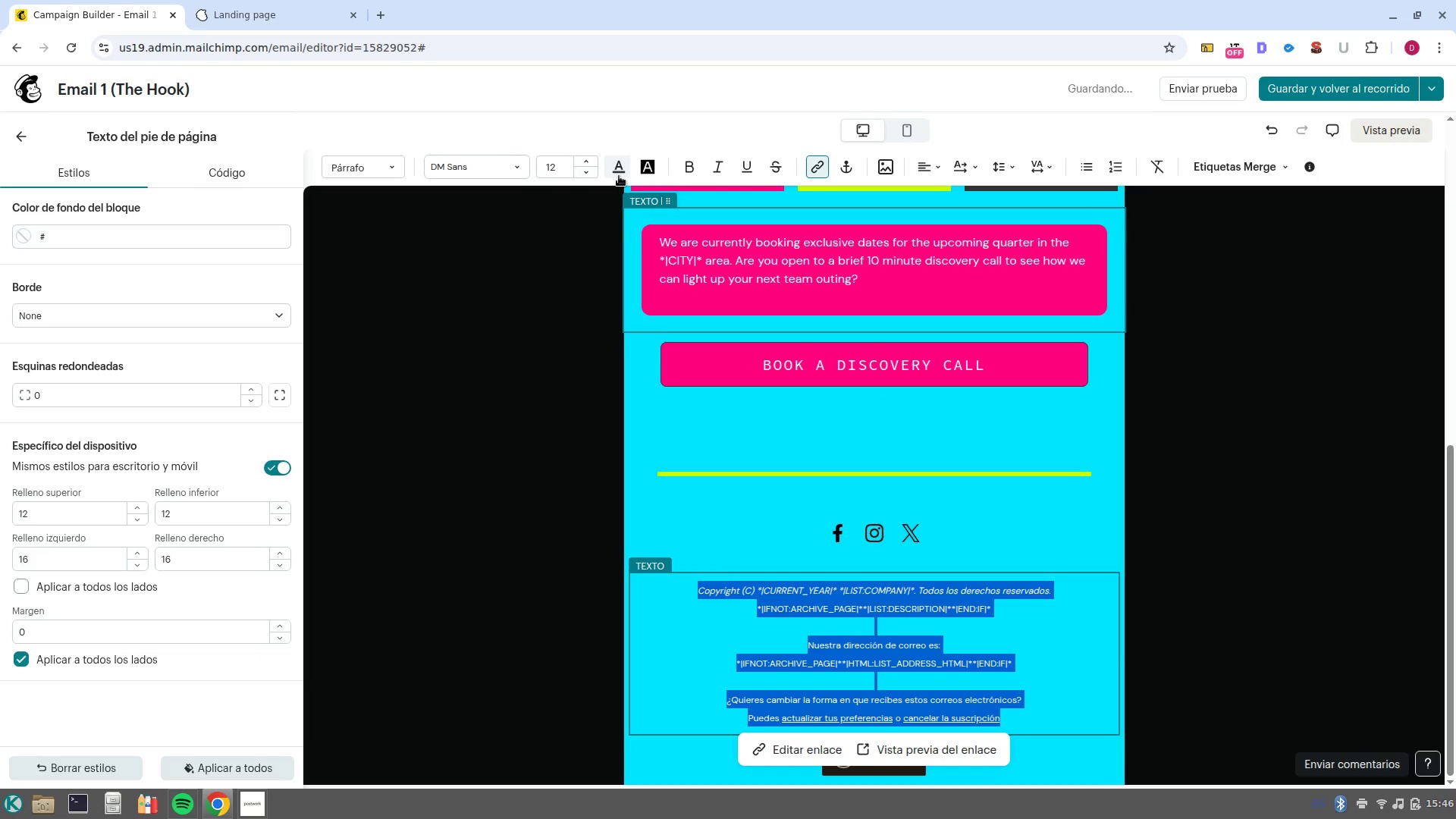 
left_click([619, 176])
 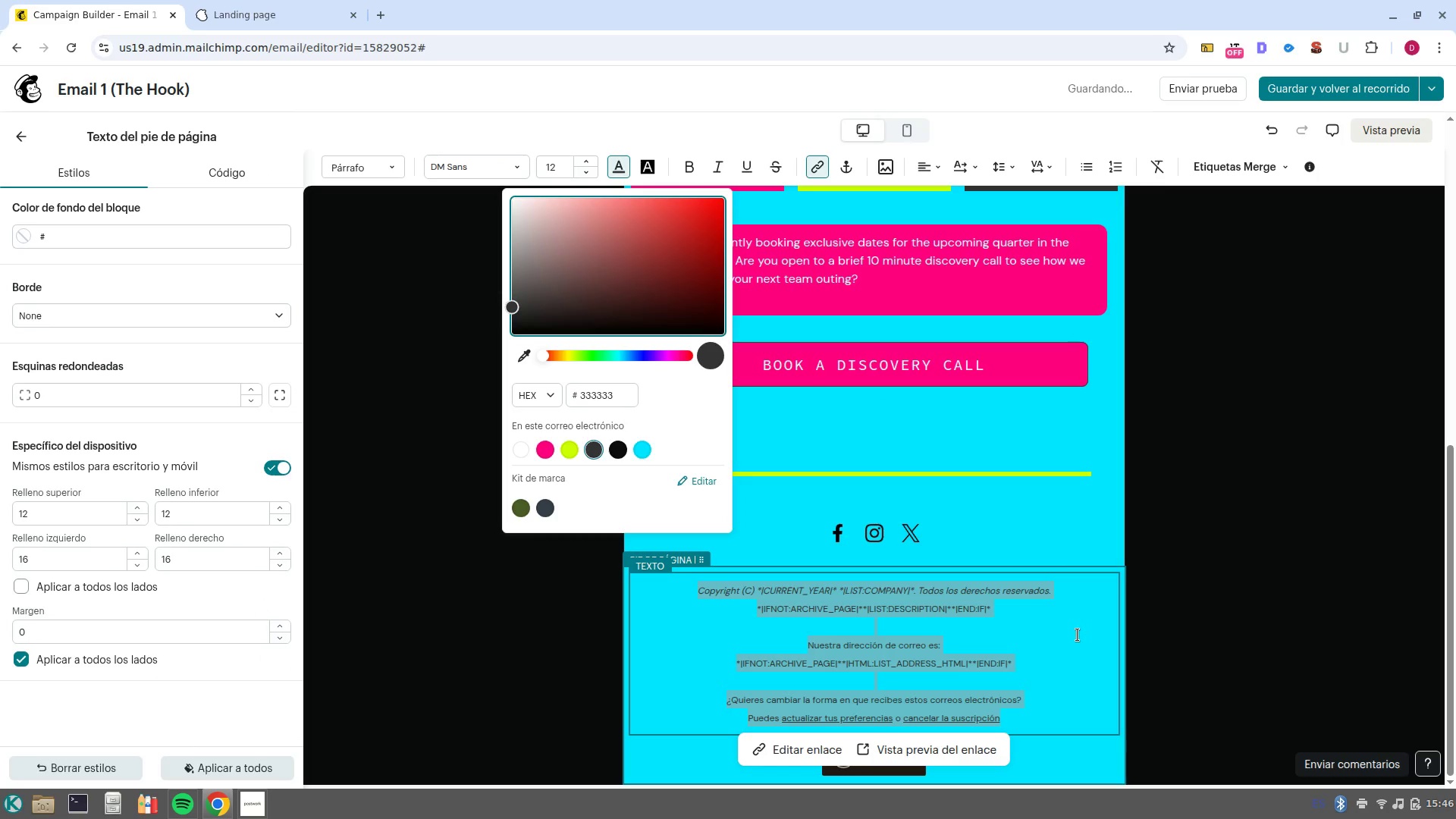 
left_click([1078, 635])
 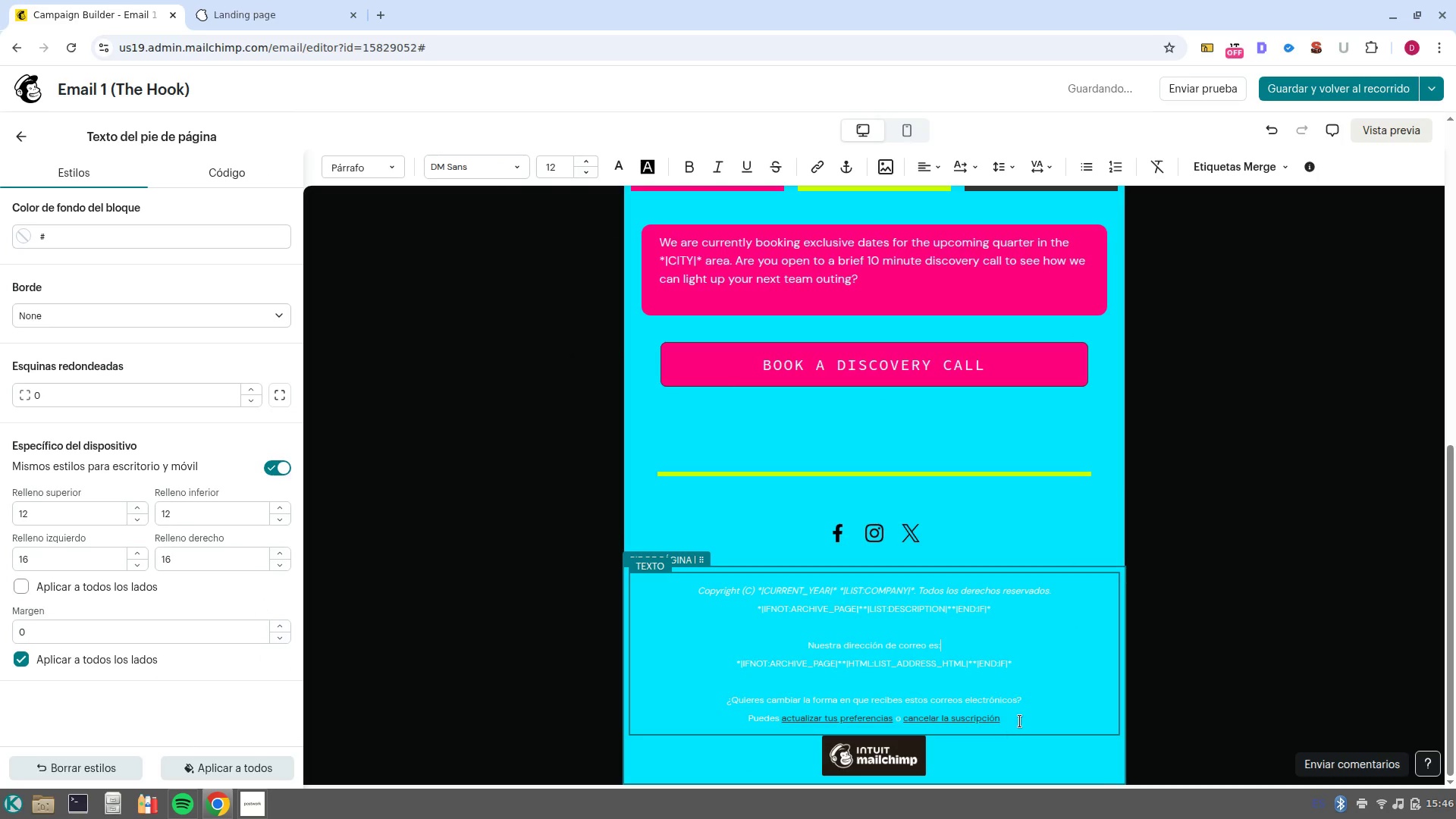 
left_click_drag(start_coordinate=[1023, 722], to_coordinate=[623, 564])
 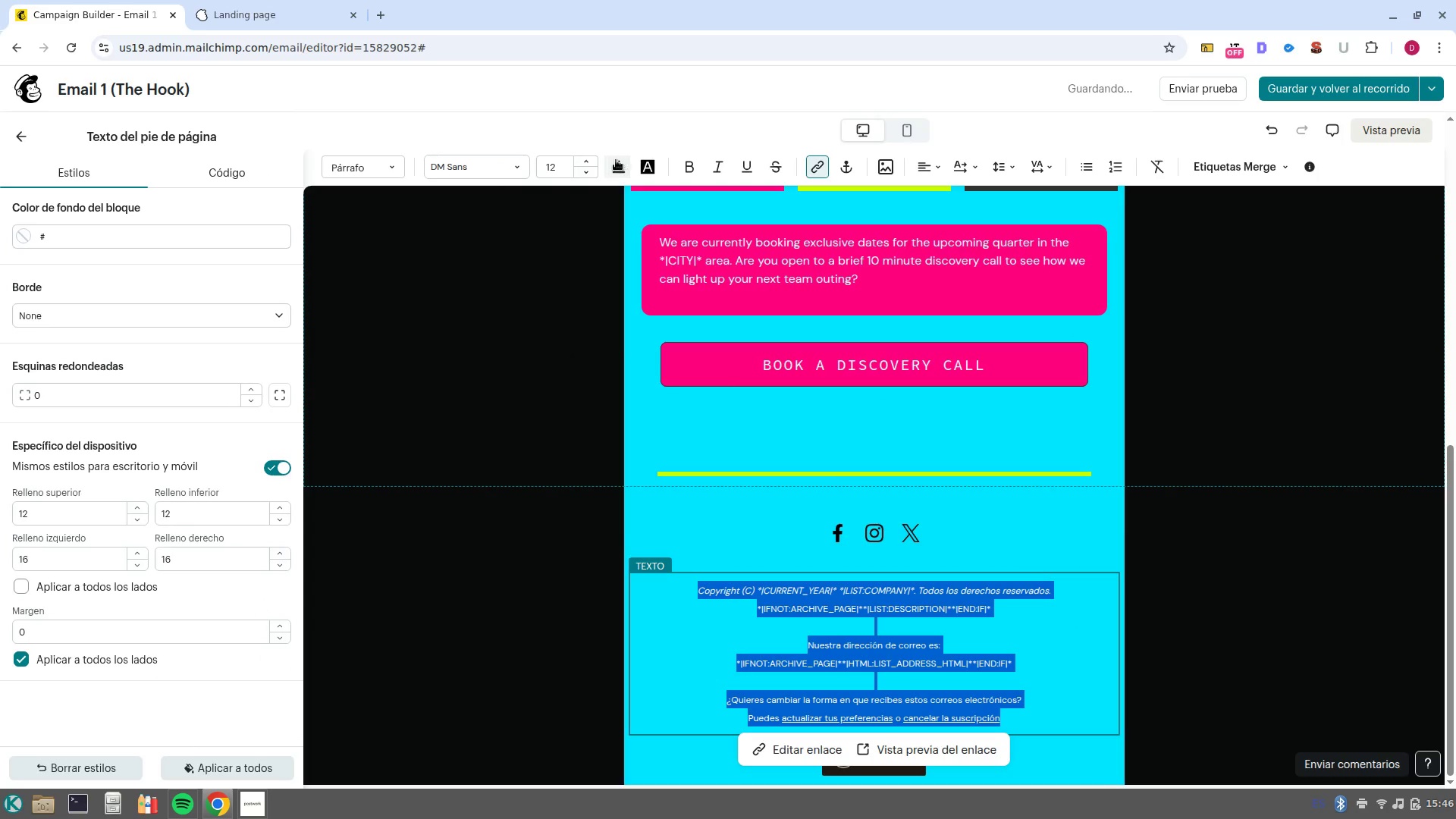 
left_click([616, 160])
 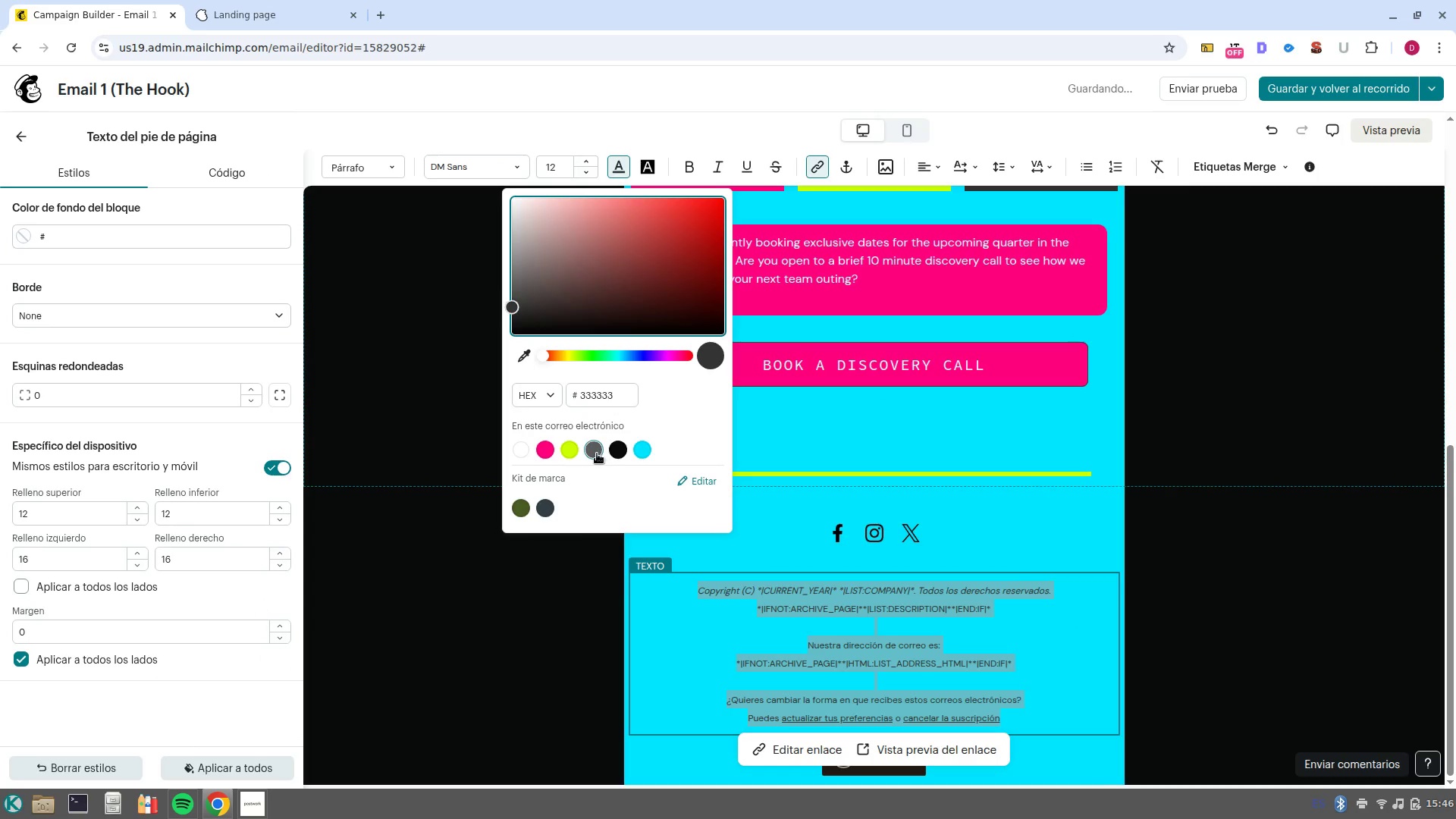 
double_click([597, 453])
 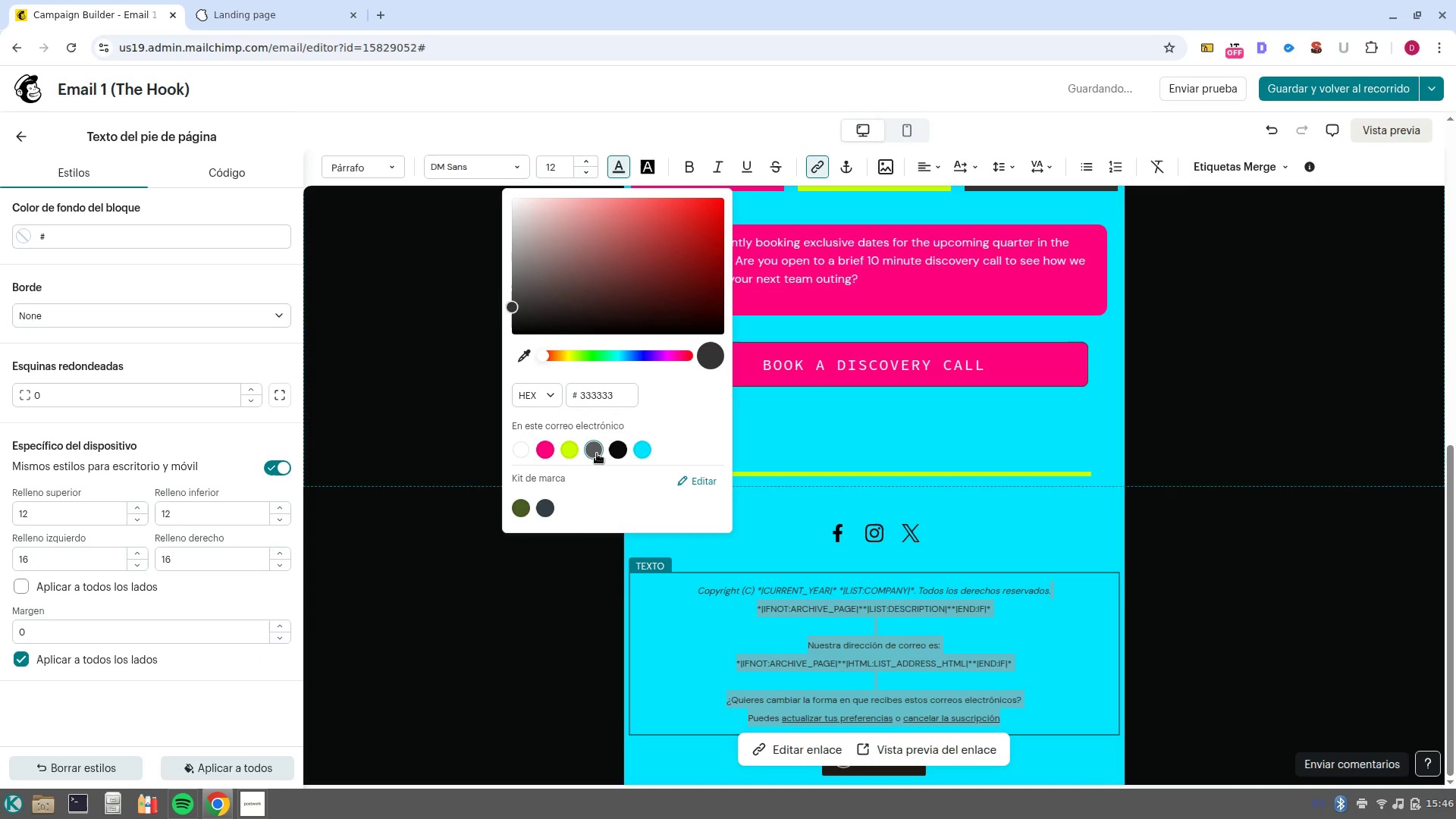 
triple_click([597, 453])
 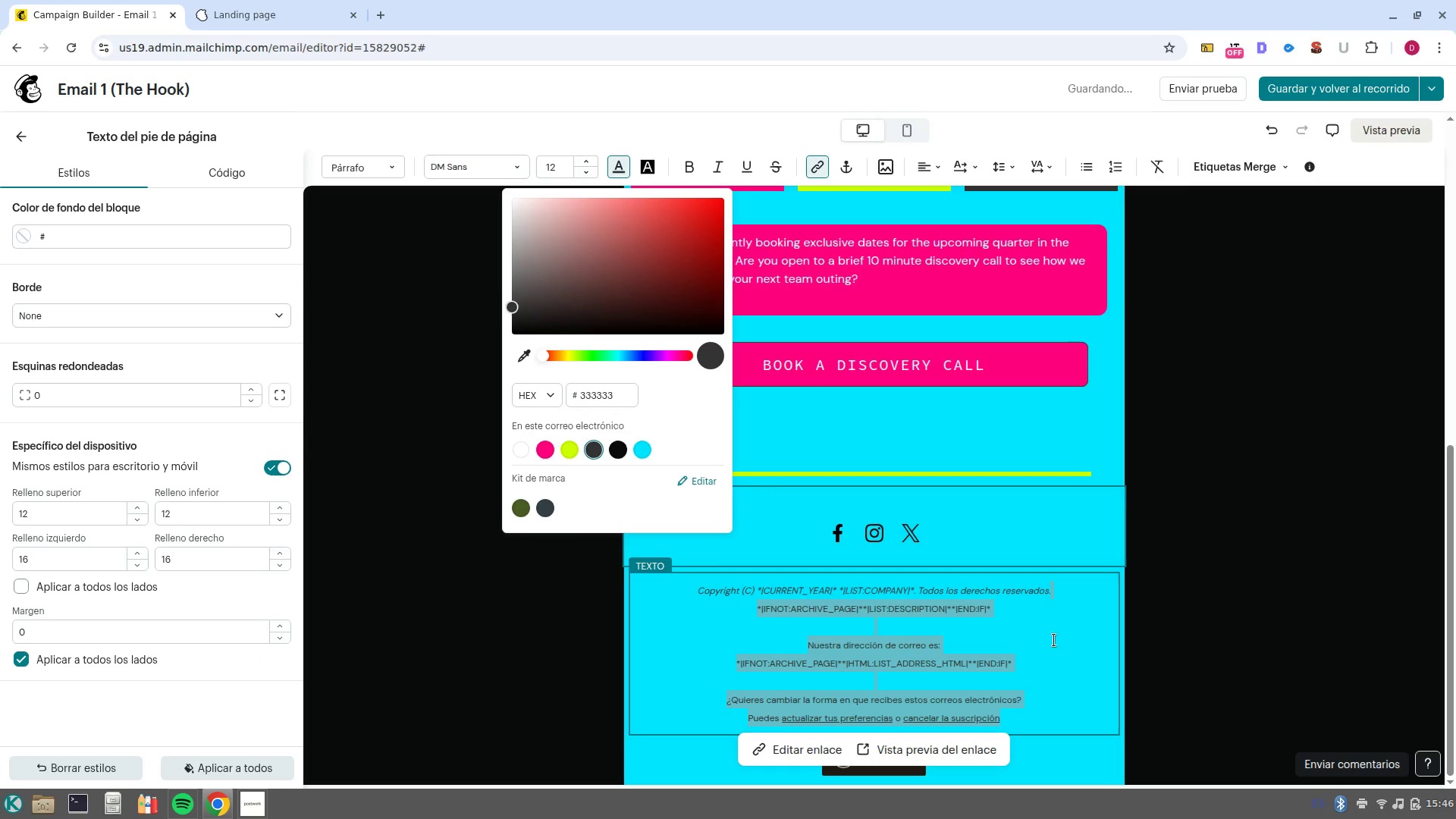 
left_click([1065, 642])
 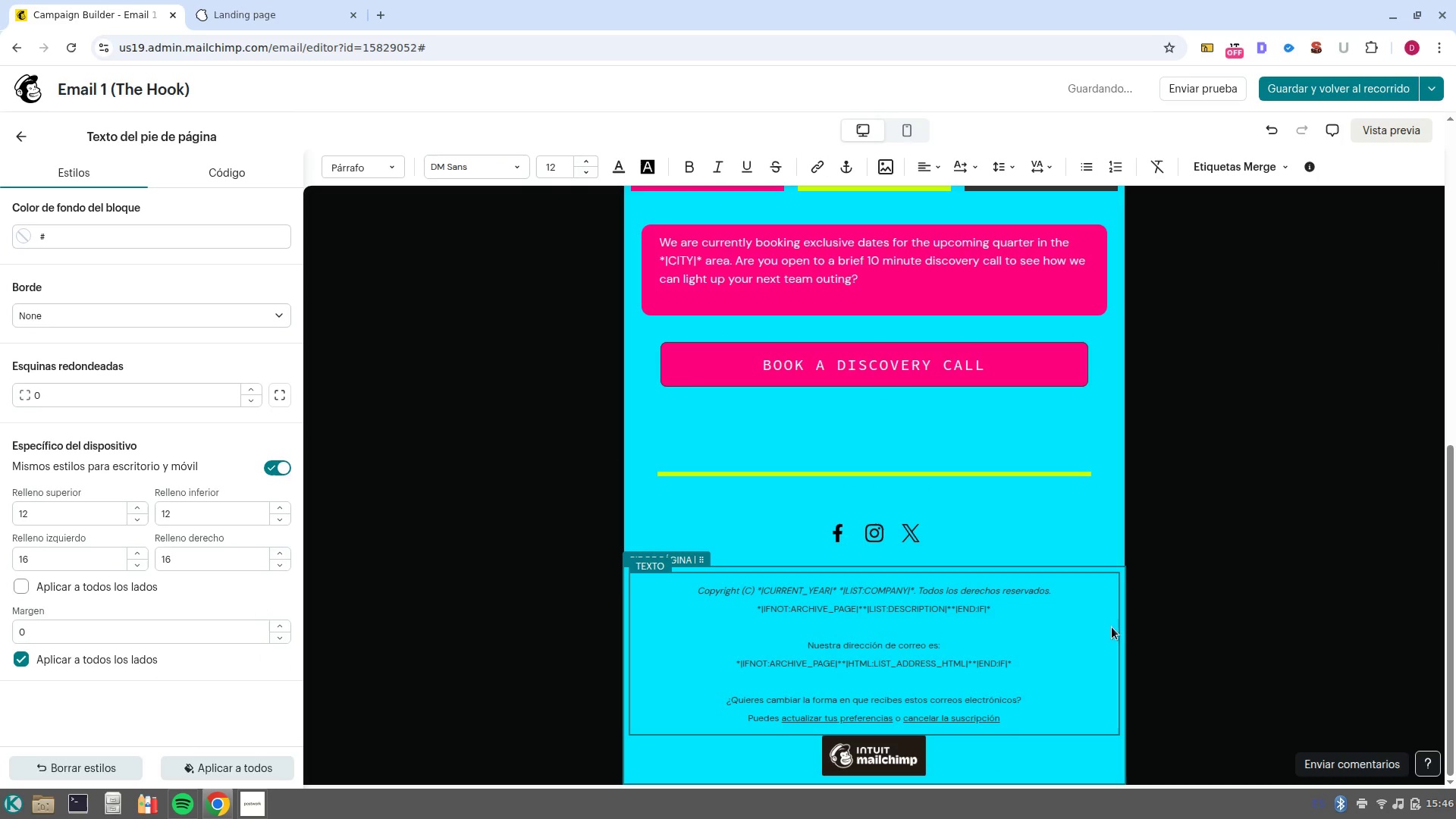 
scroll: coordinate [1213, 577], scroll_direction: down, amount: 2.0
 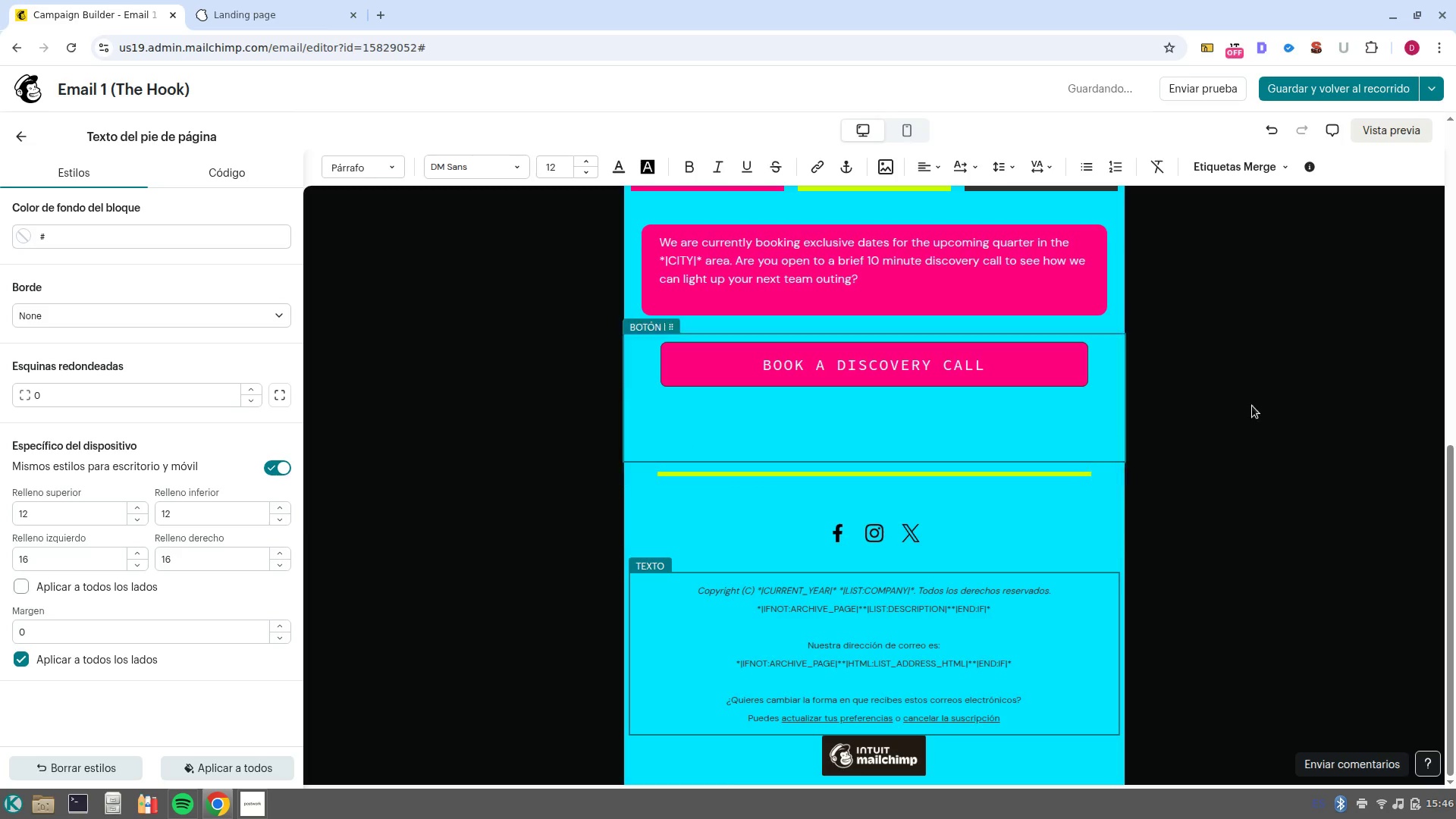 
scroll: coordinate [1271, 497], scroll_direction: up, amount: 5.0
 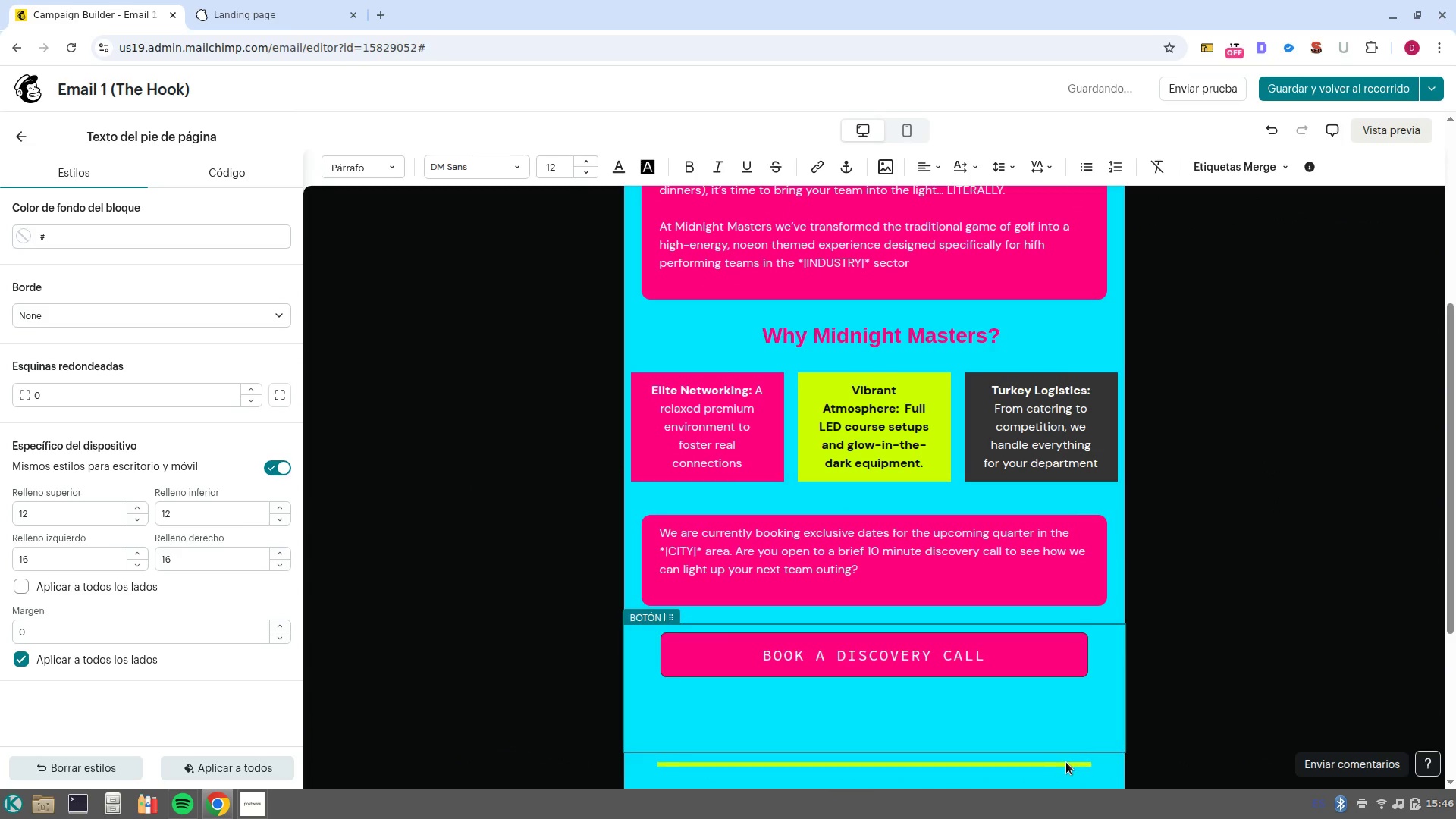 
left_click([1066, 762])